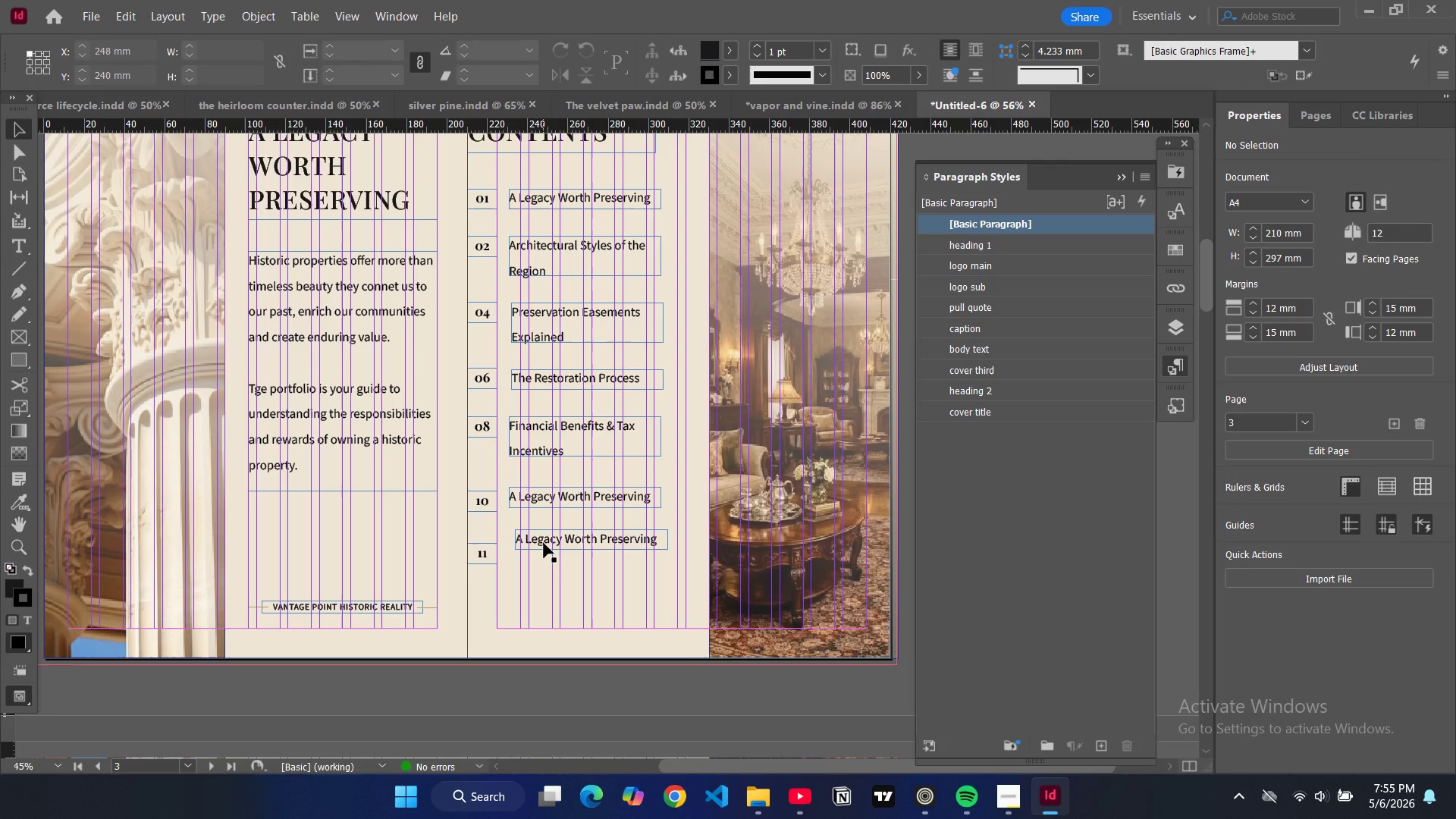 
left_click([544, 543])
 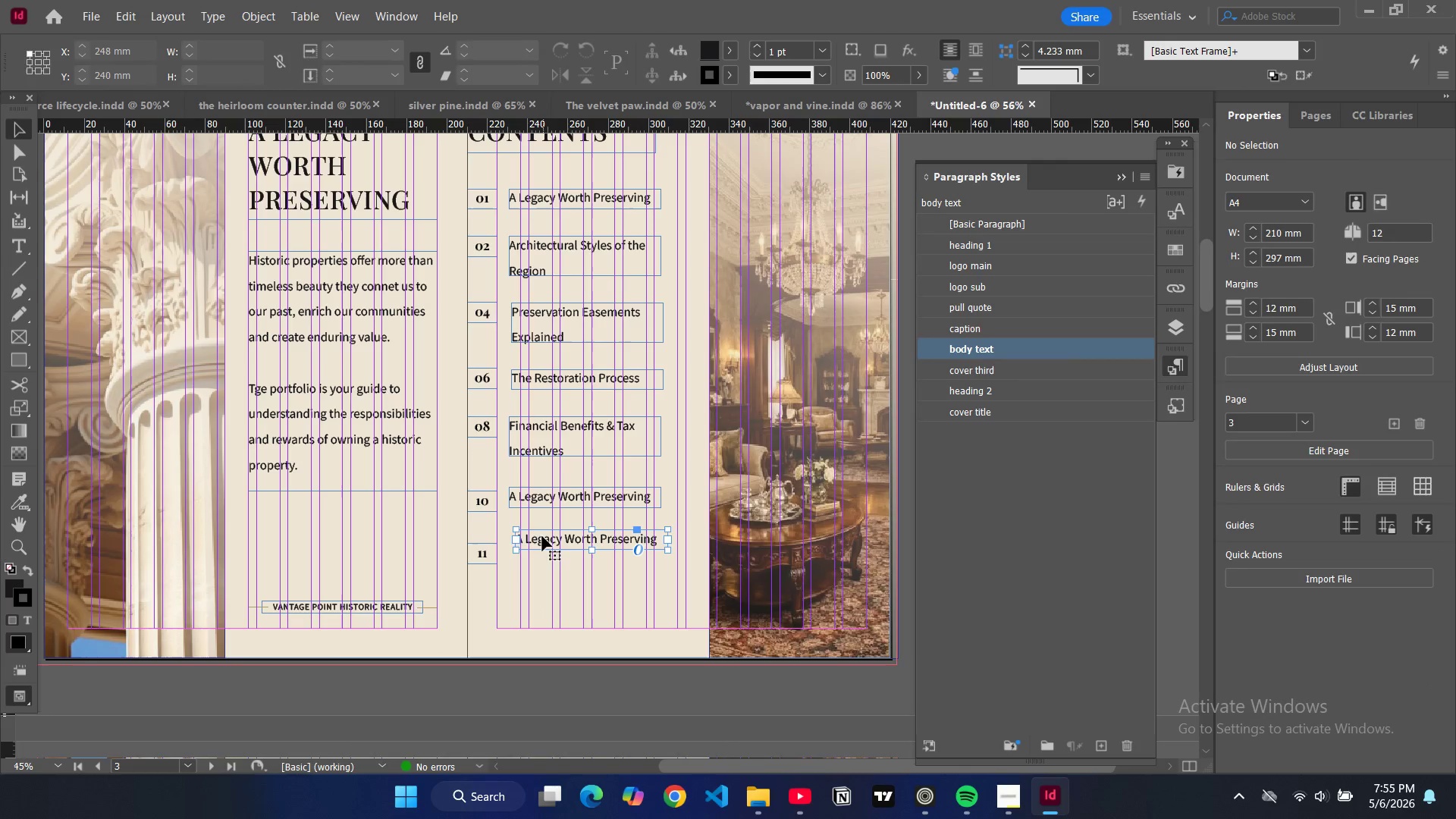 
left_click_drag(start_coordinate=[542, 535], to_coordinate=[537, 547])
 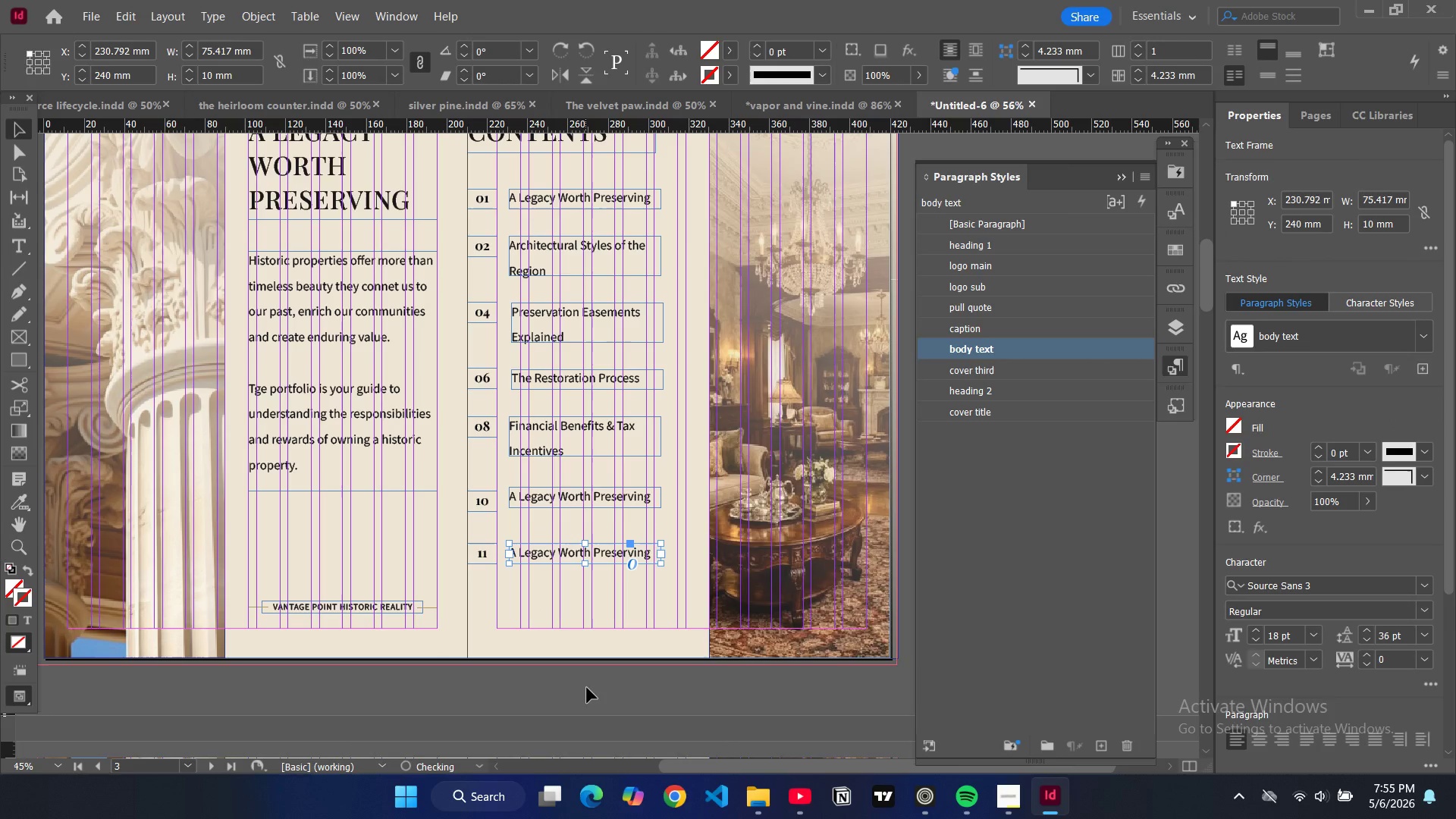 
left_click([587, 688])
 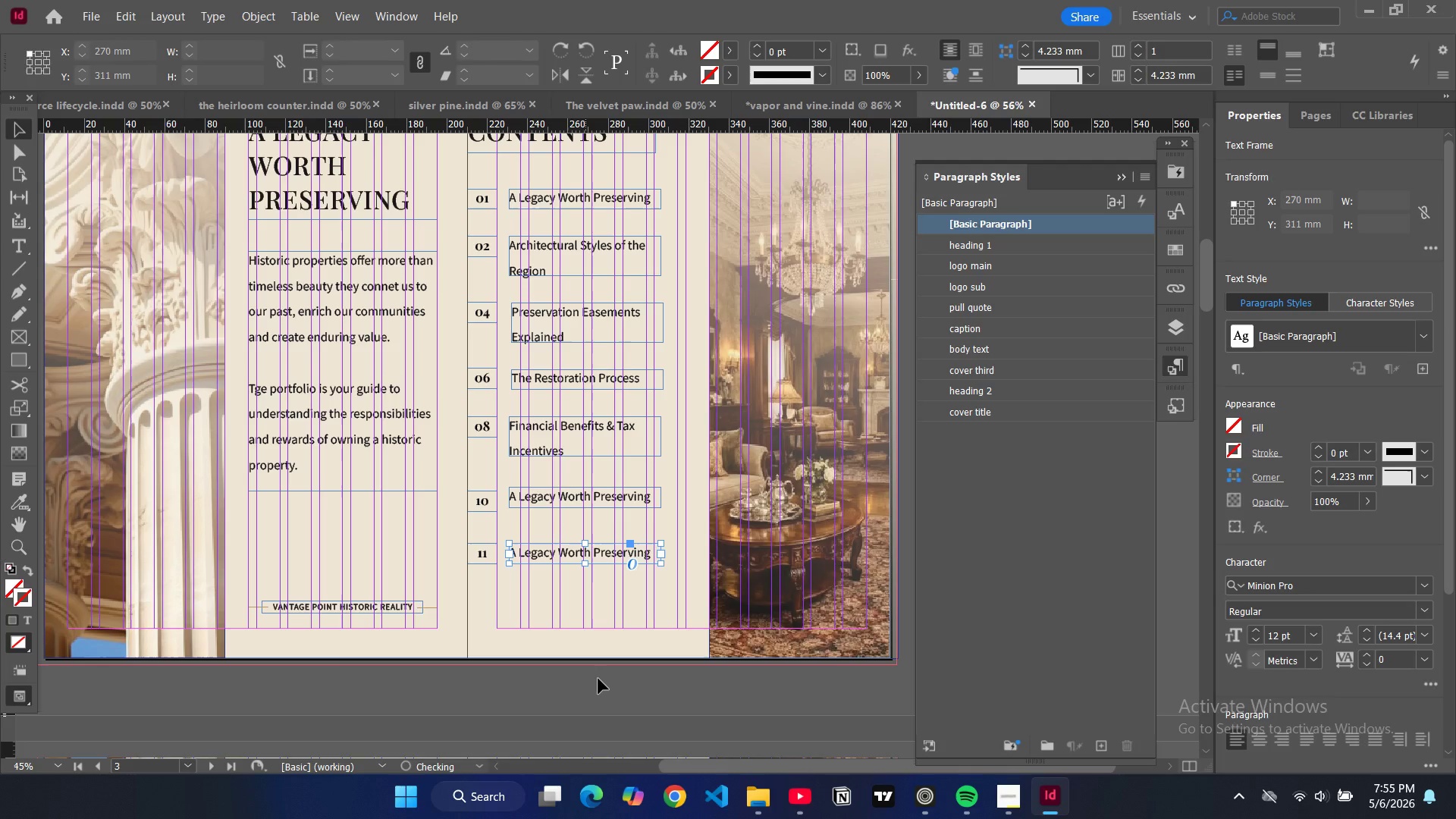 
key(W)
 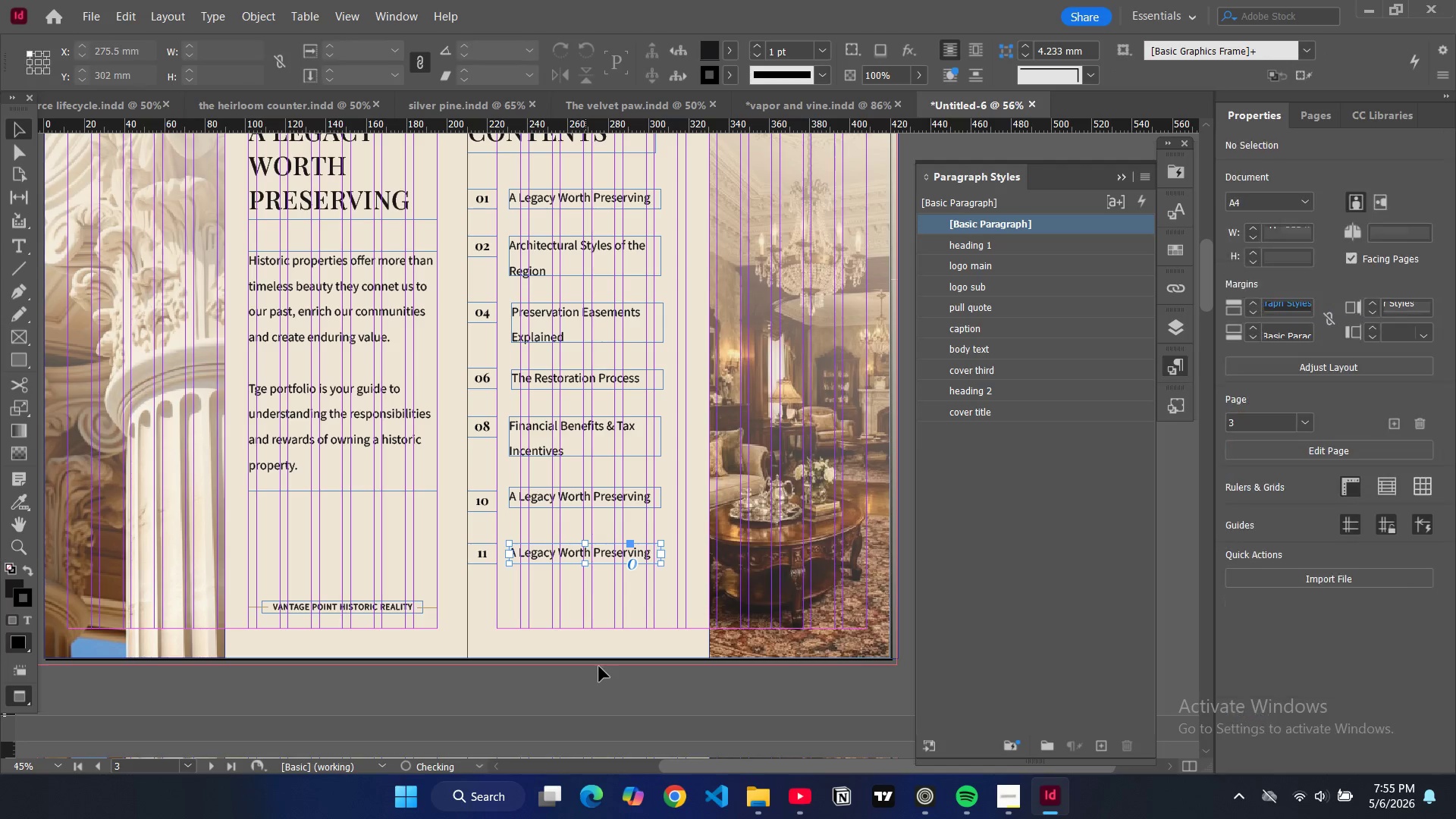 
scroll: coordinate [599, 667], scroll_direction: up, amount: 3.0
 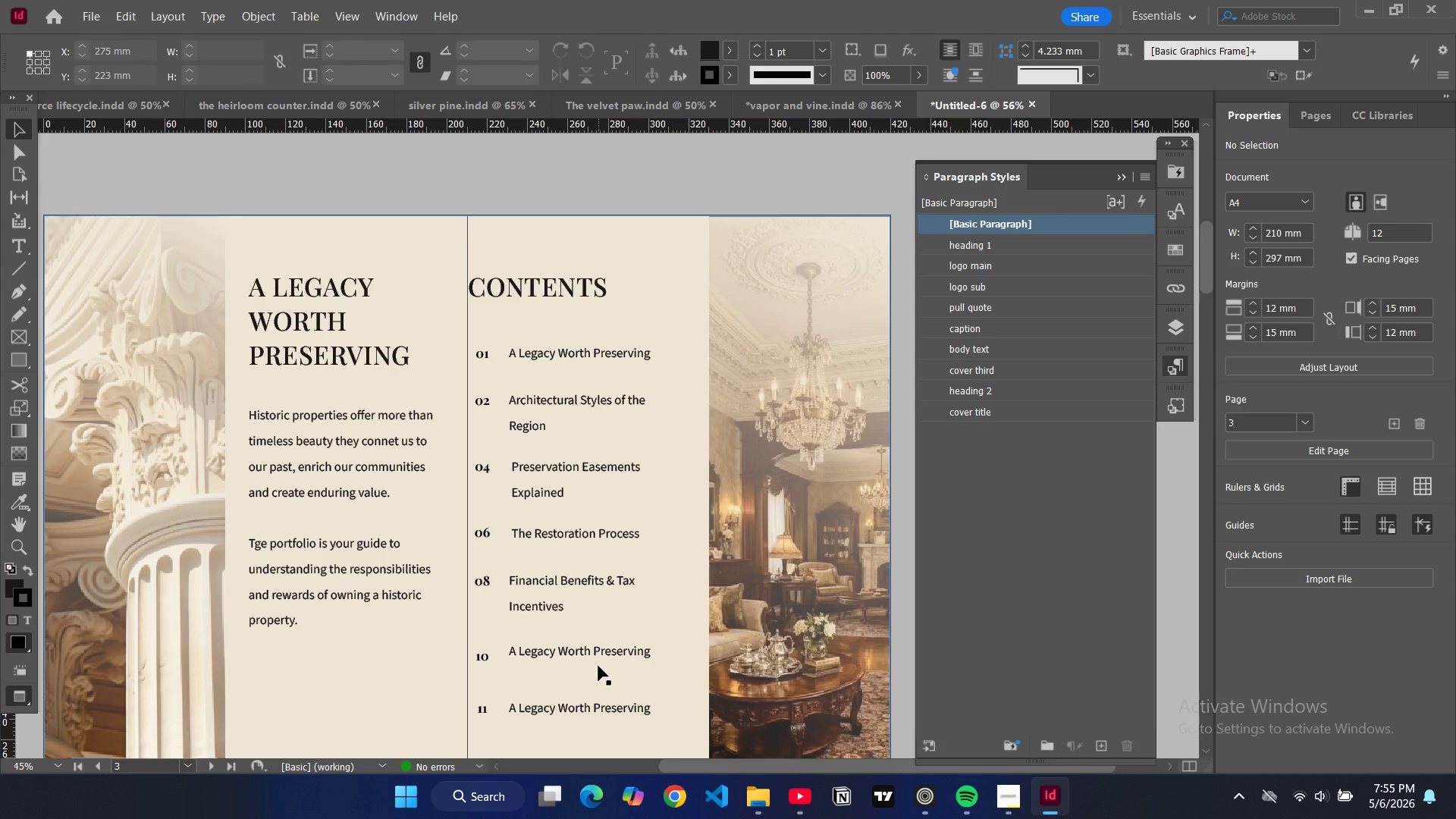 
scroll: coordinate [598, 666], scroll_direction: down, amount: 1.0
 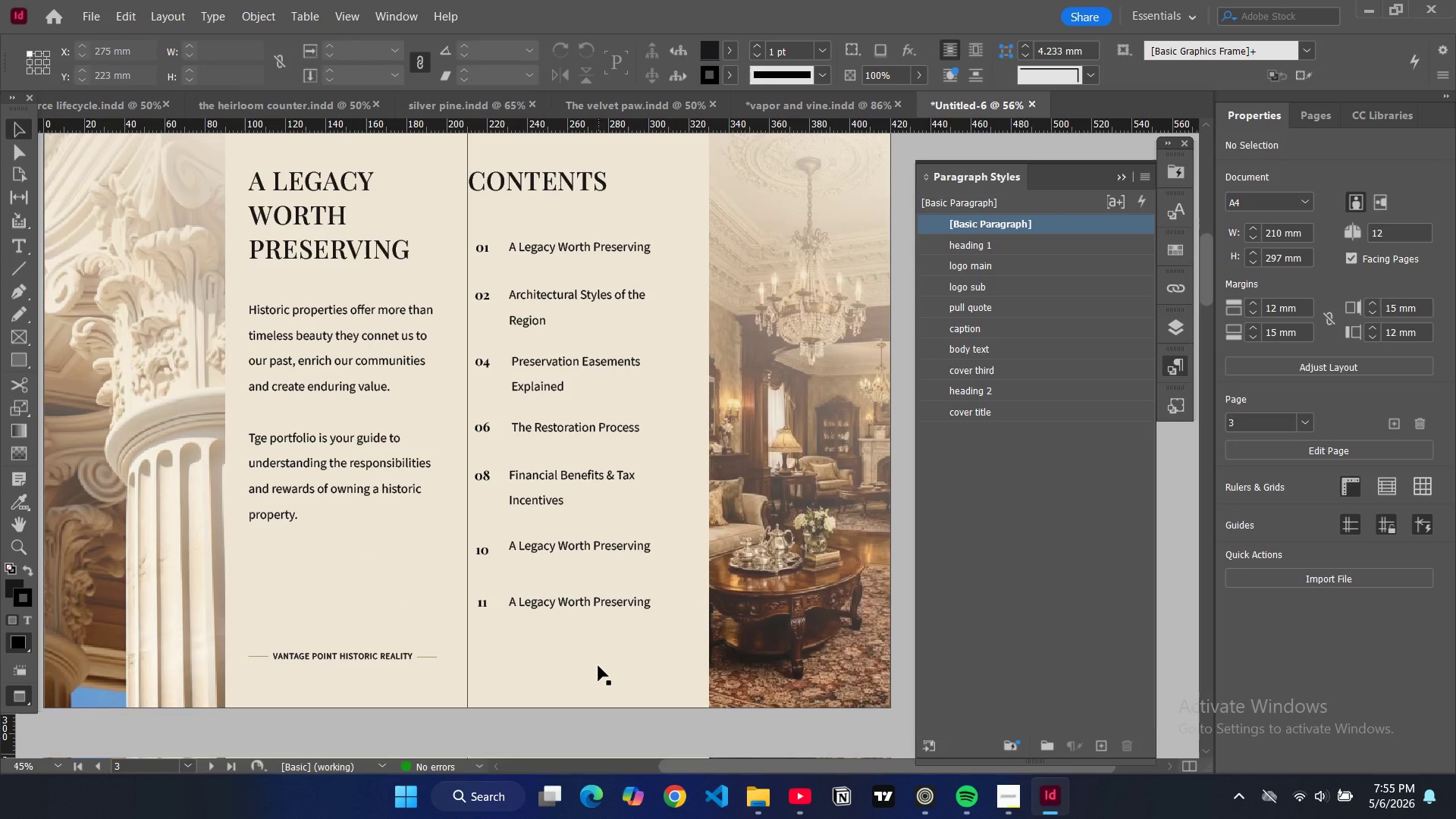 
key(W)
 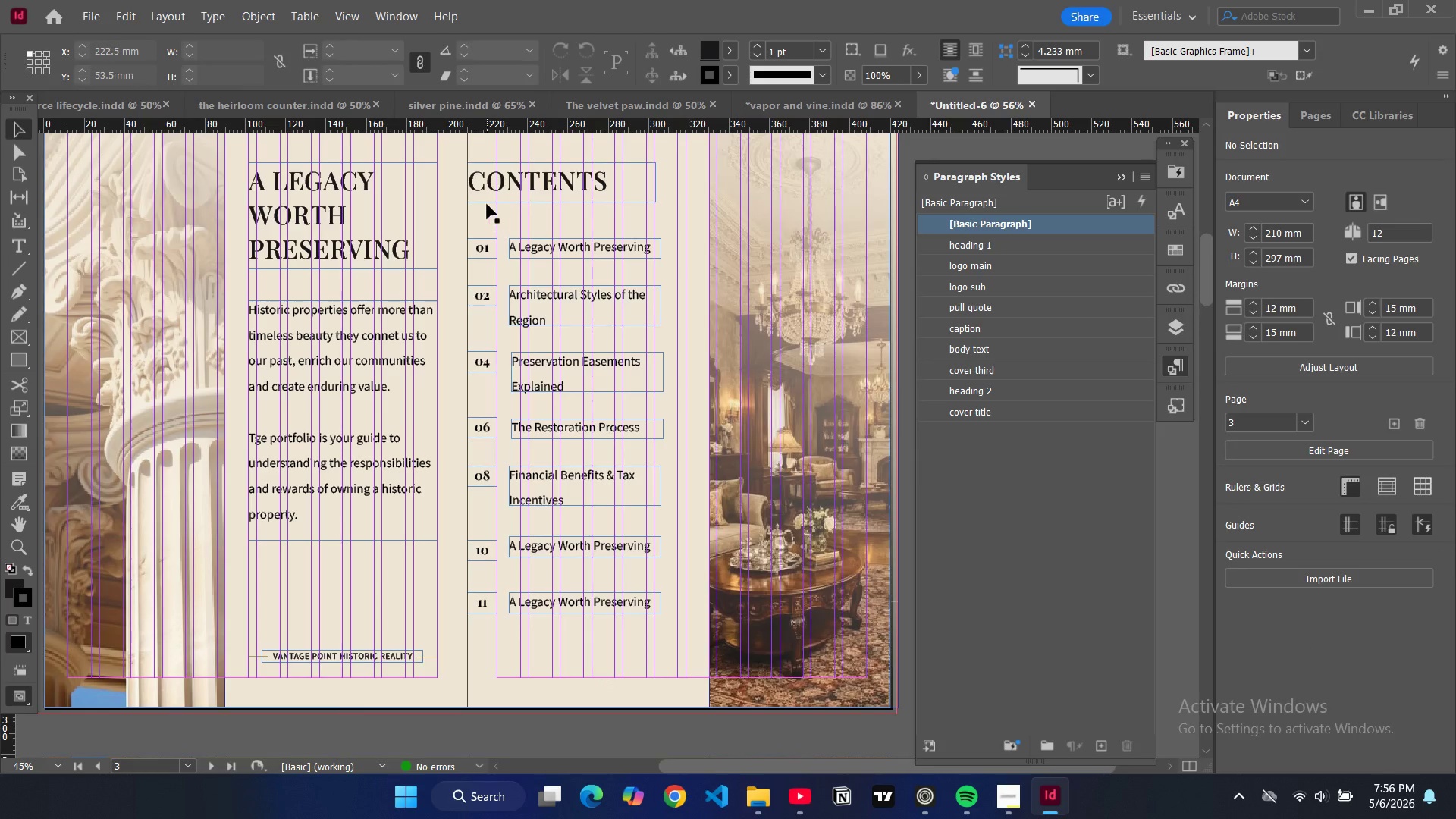 
left_click([485, 193])
 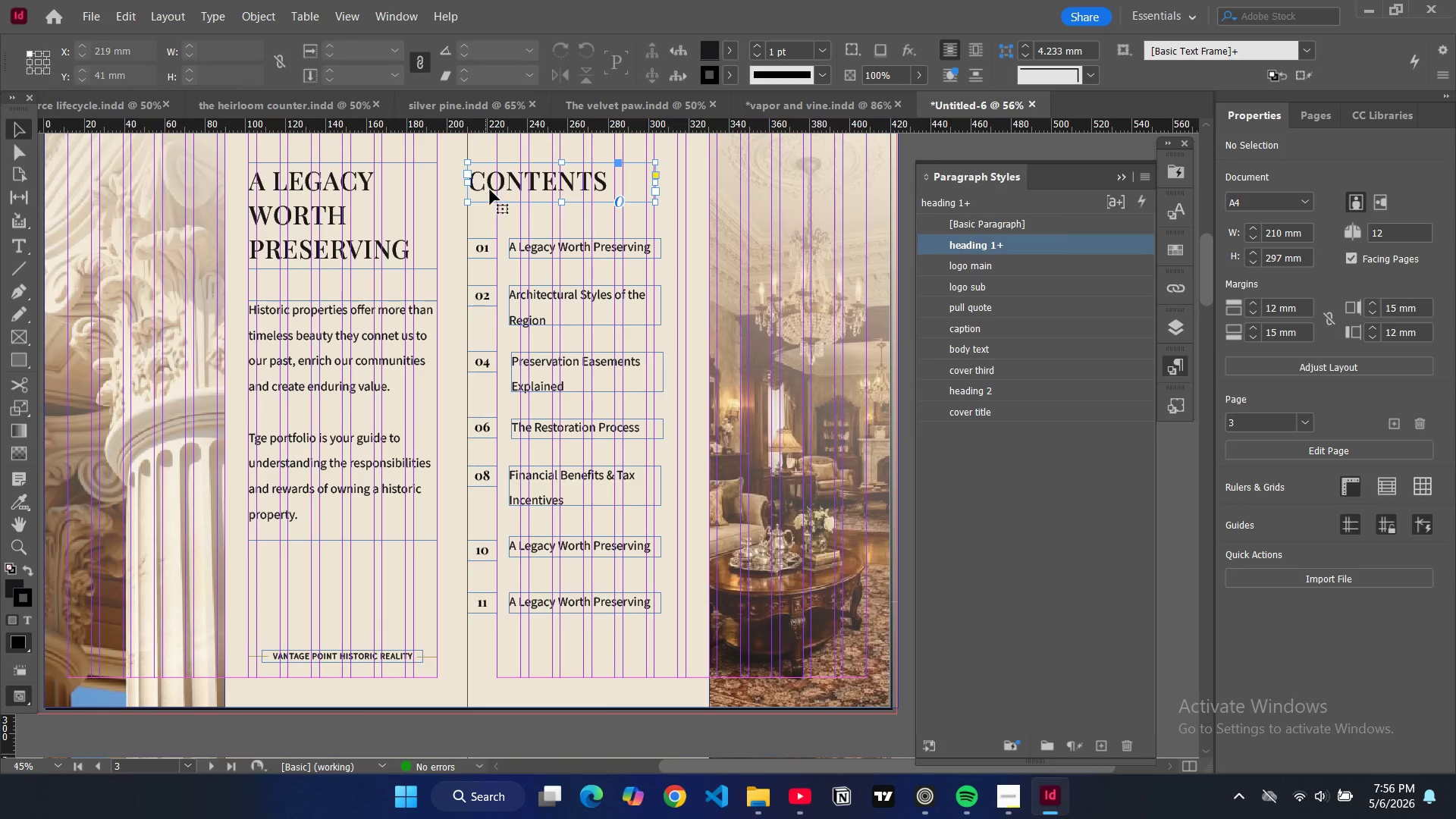 
left_click_drag(start_coordinate=[486, 191], to_coordinate=[517, 195])
 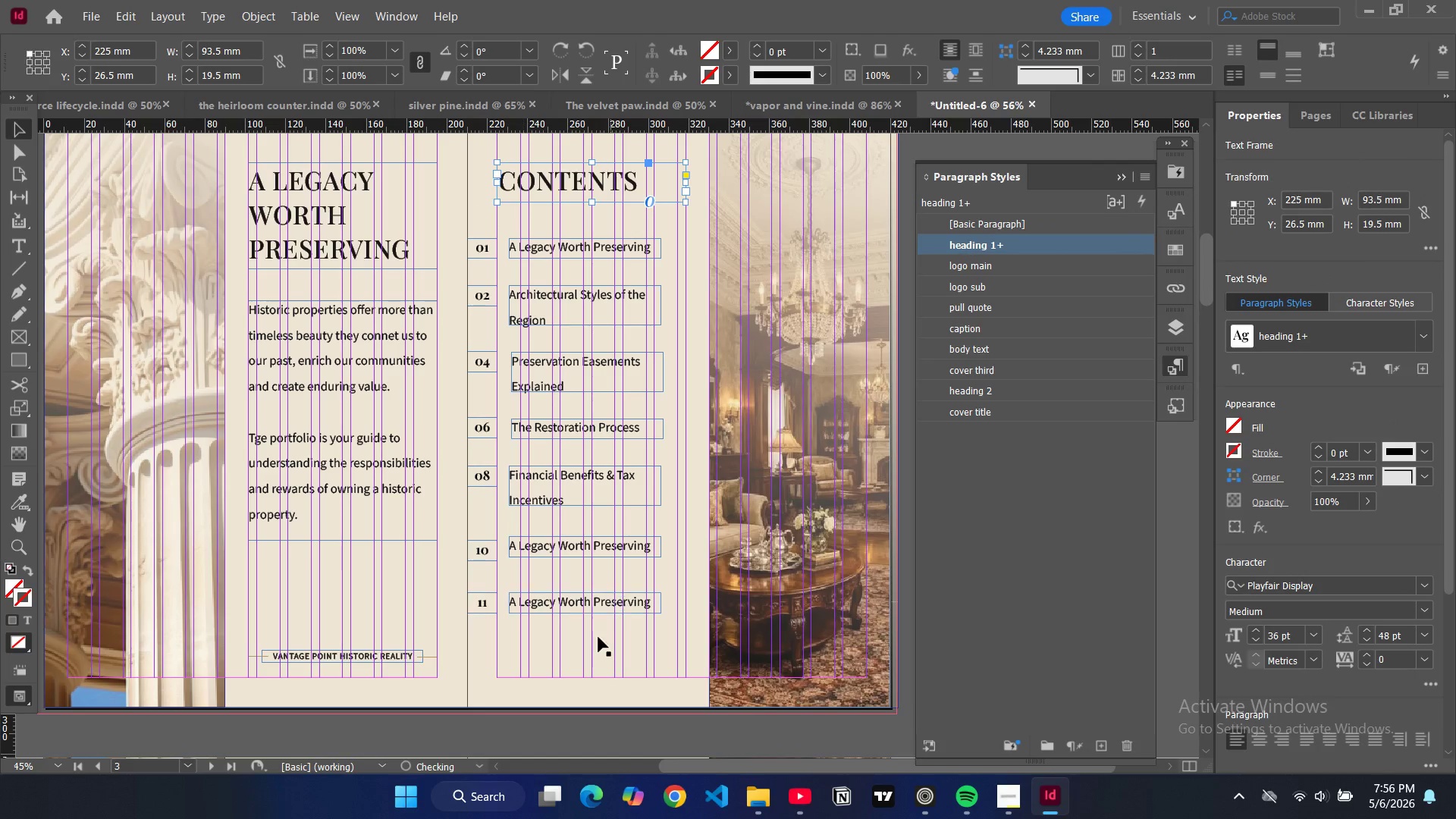 
key(W)
 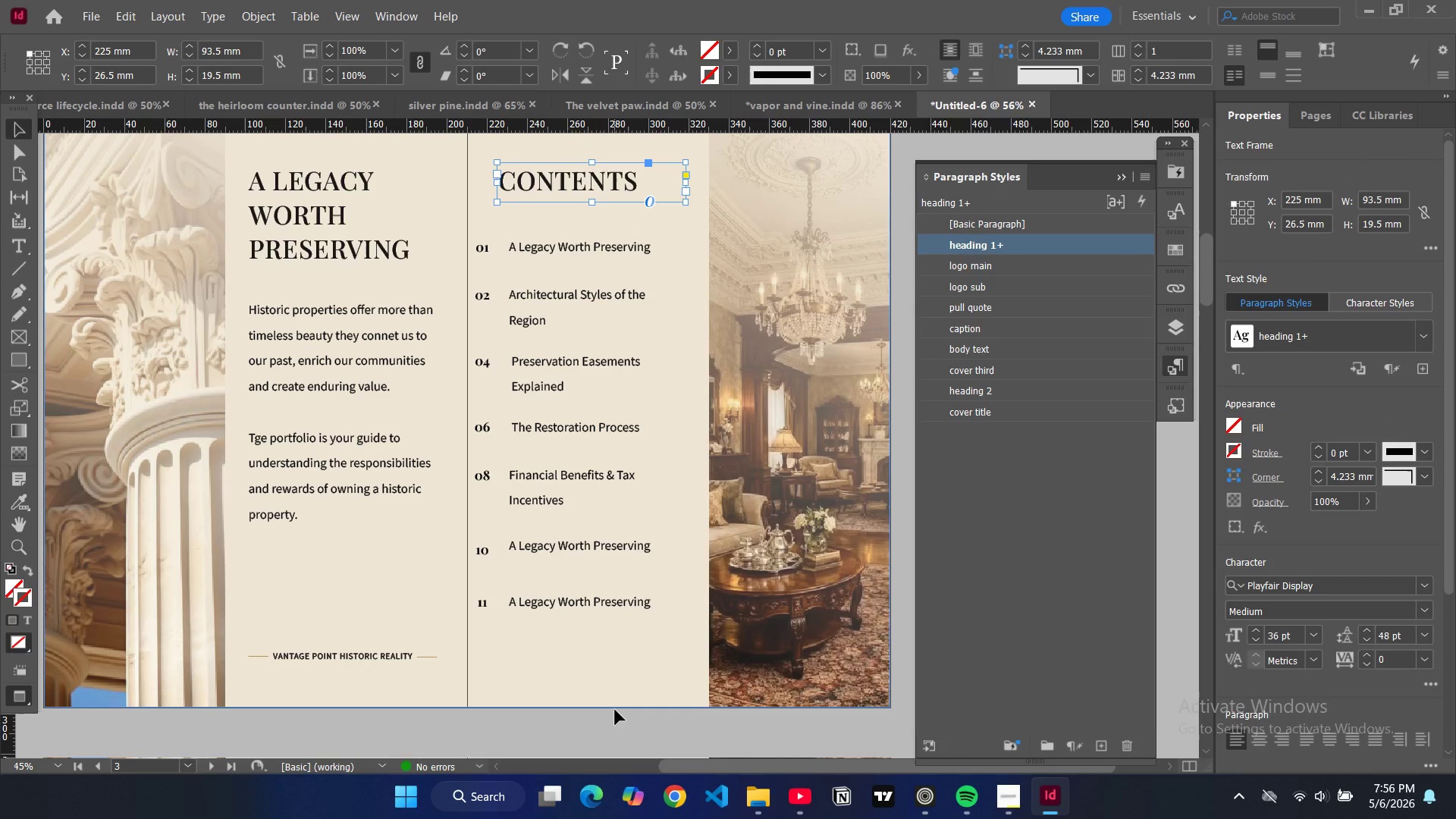 
left_click([615, 710])
 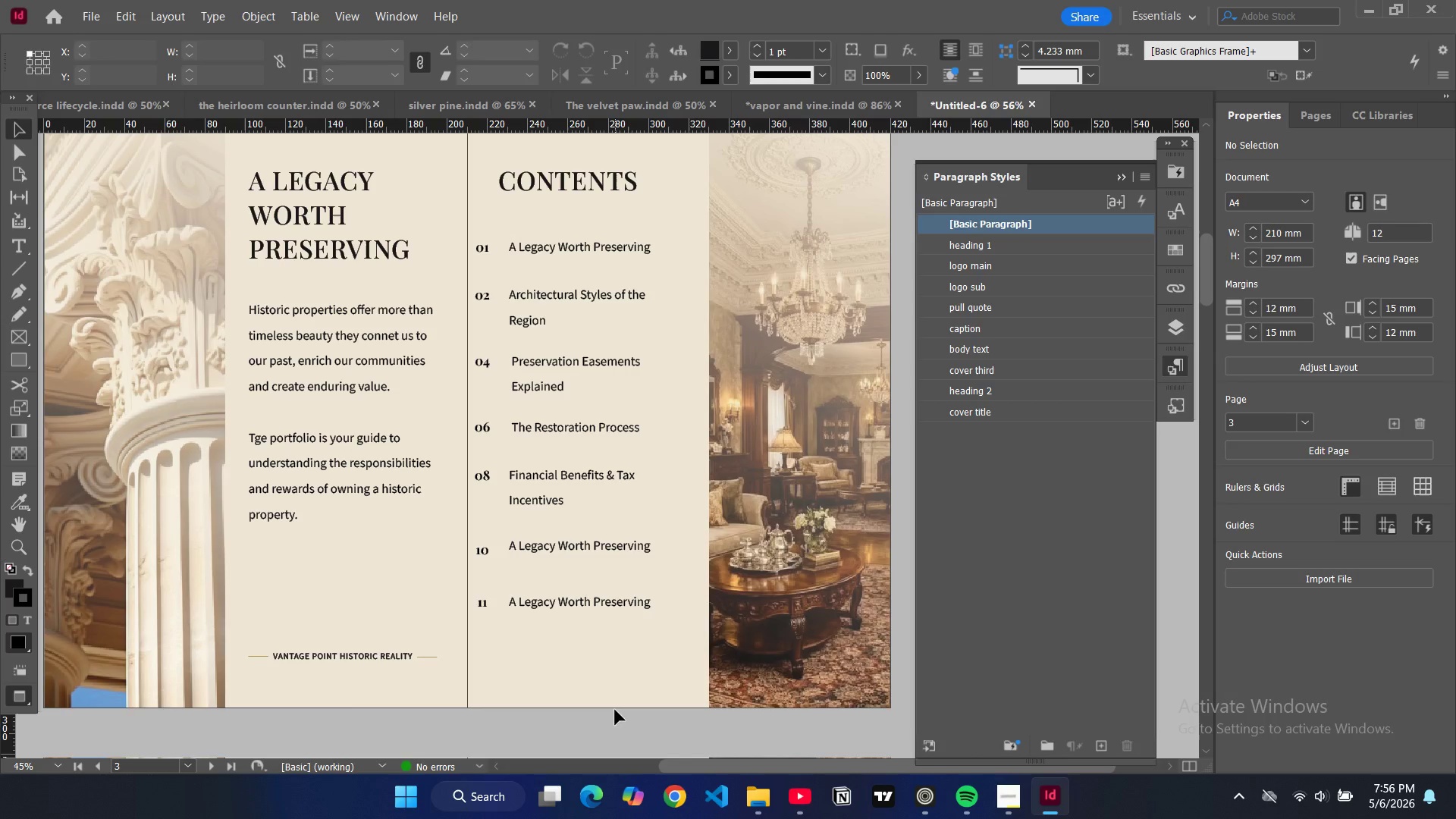 
key(W)
 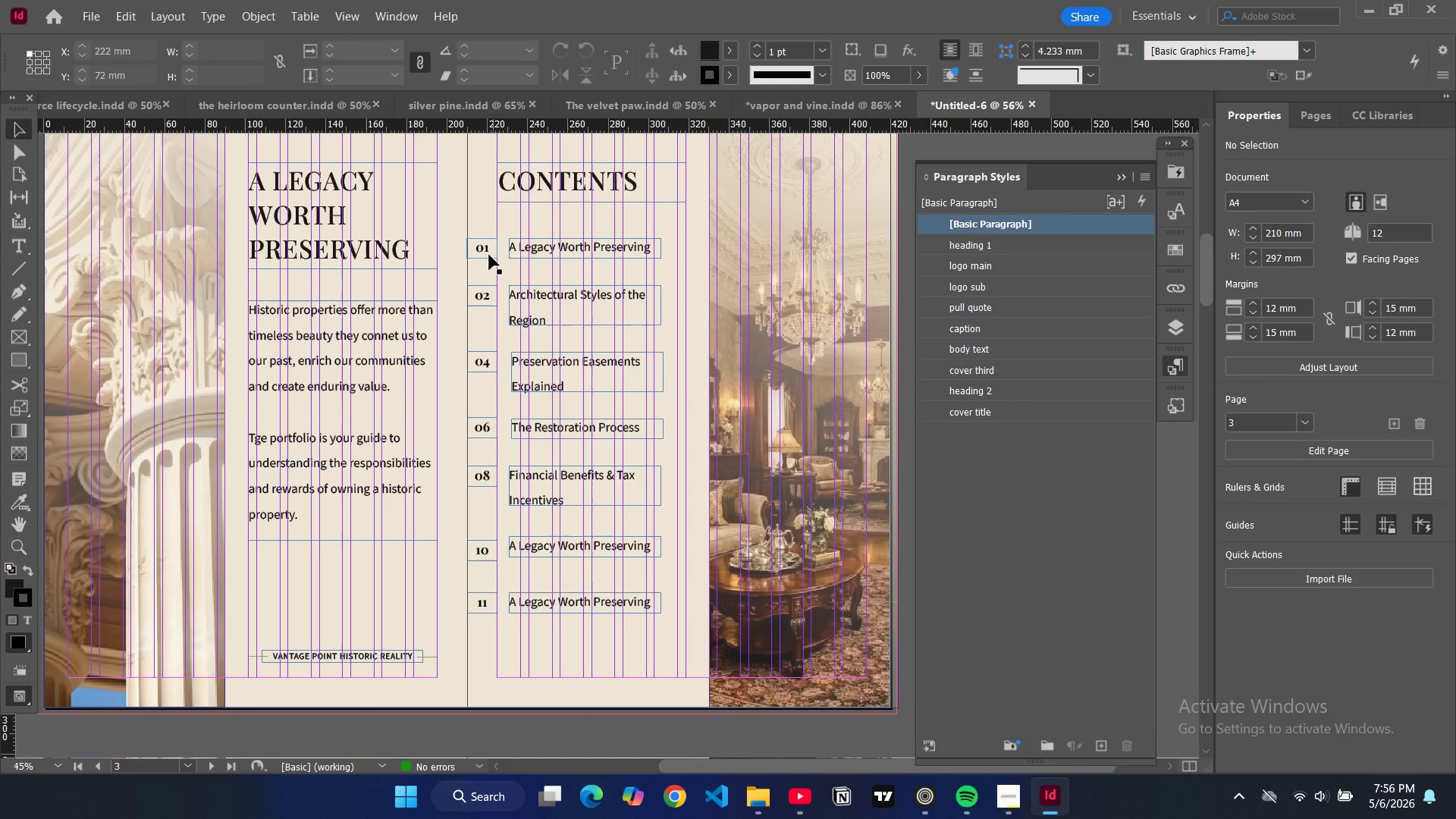 
left_click([489, 255])
 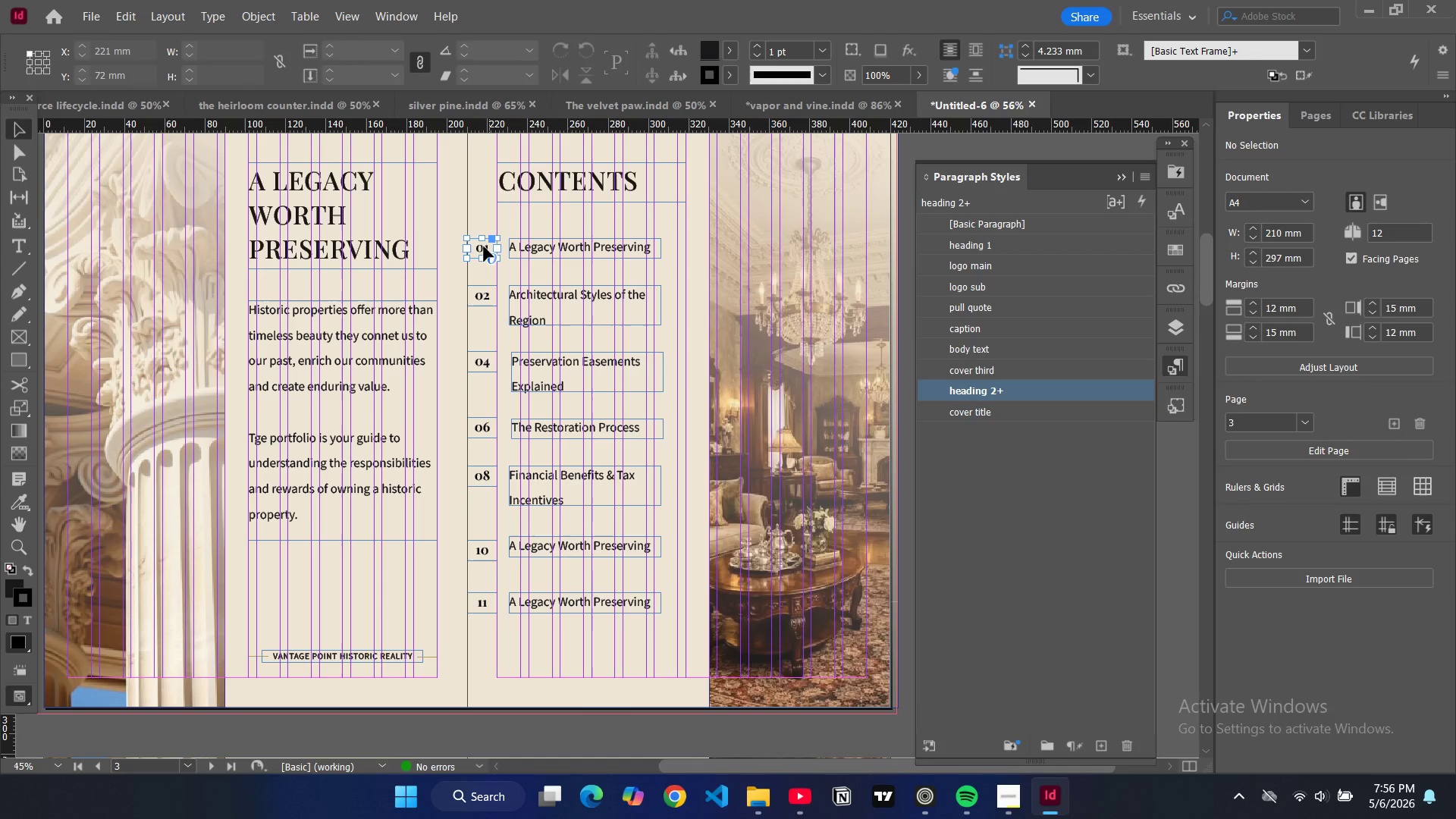 
left_click_drag(start_coordinate=[484, 246], to_coordinate=[491, 246])
 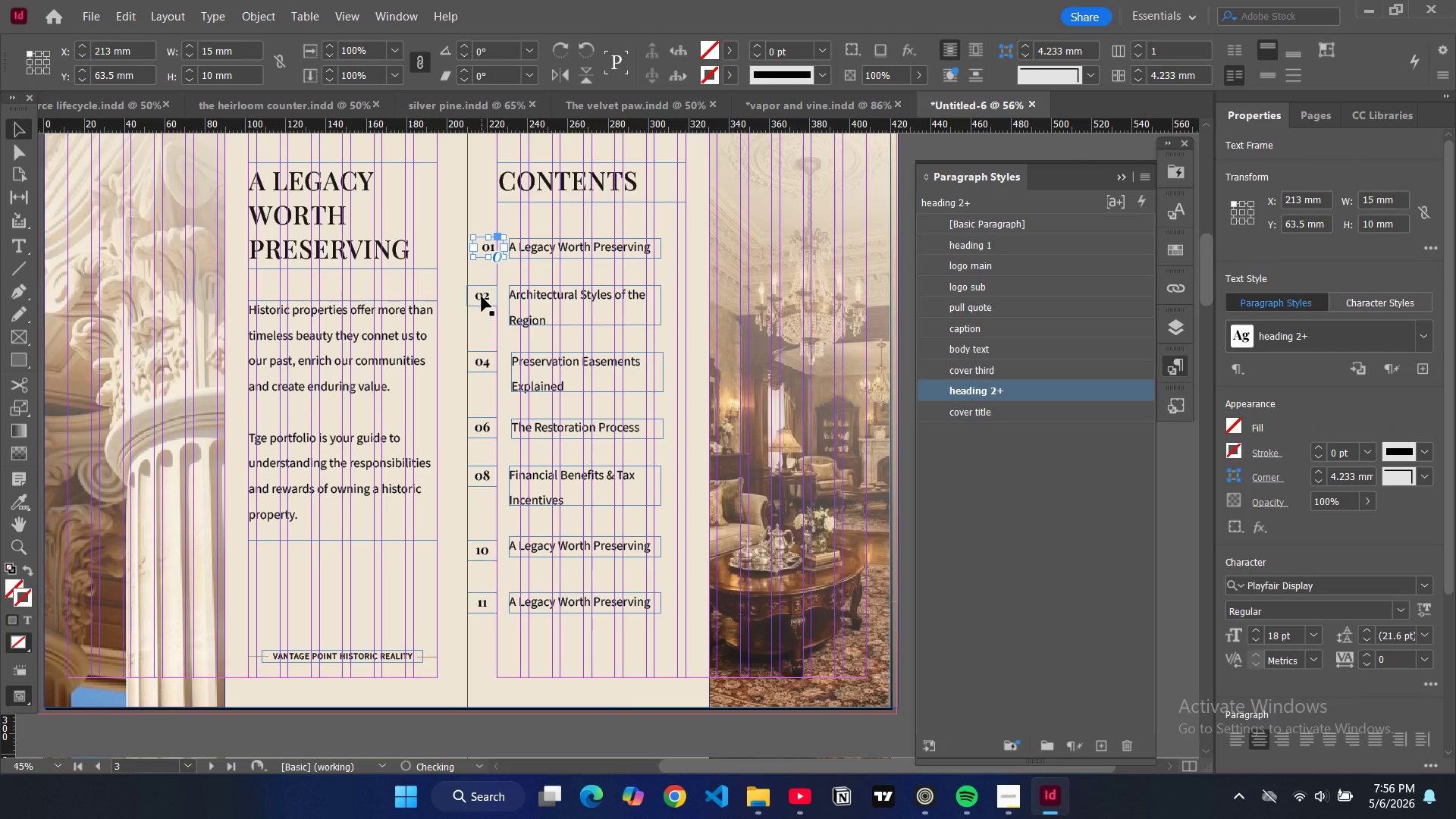 
left_click([482, 297])
 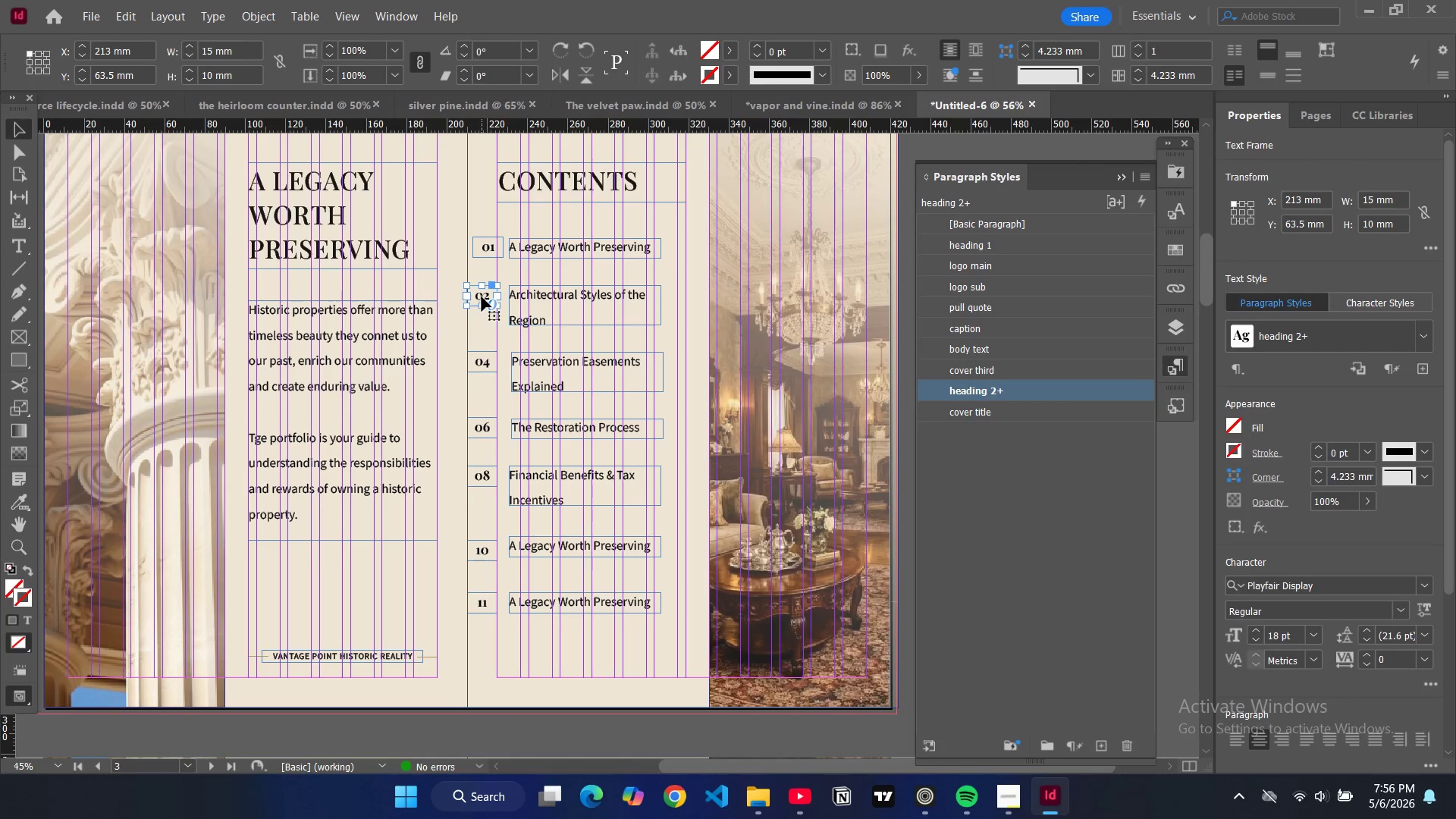 
left_click_drag(start_coordinate=[482, 297], to_coordinate=[494, 296])
 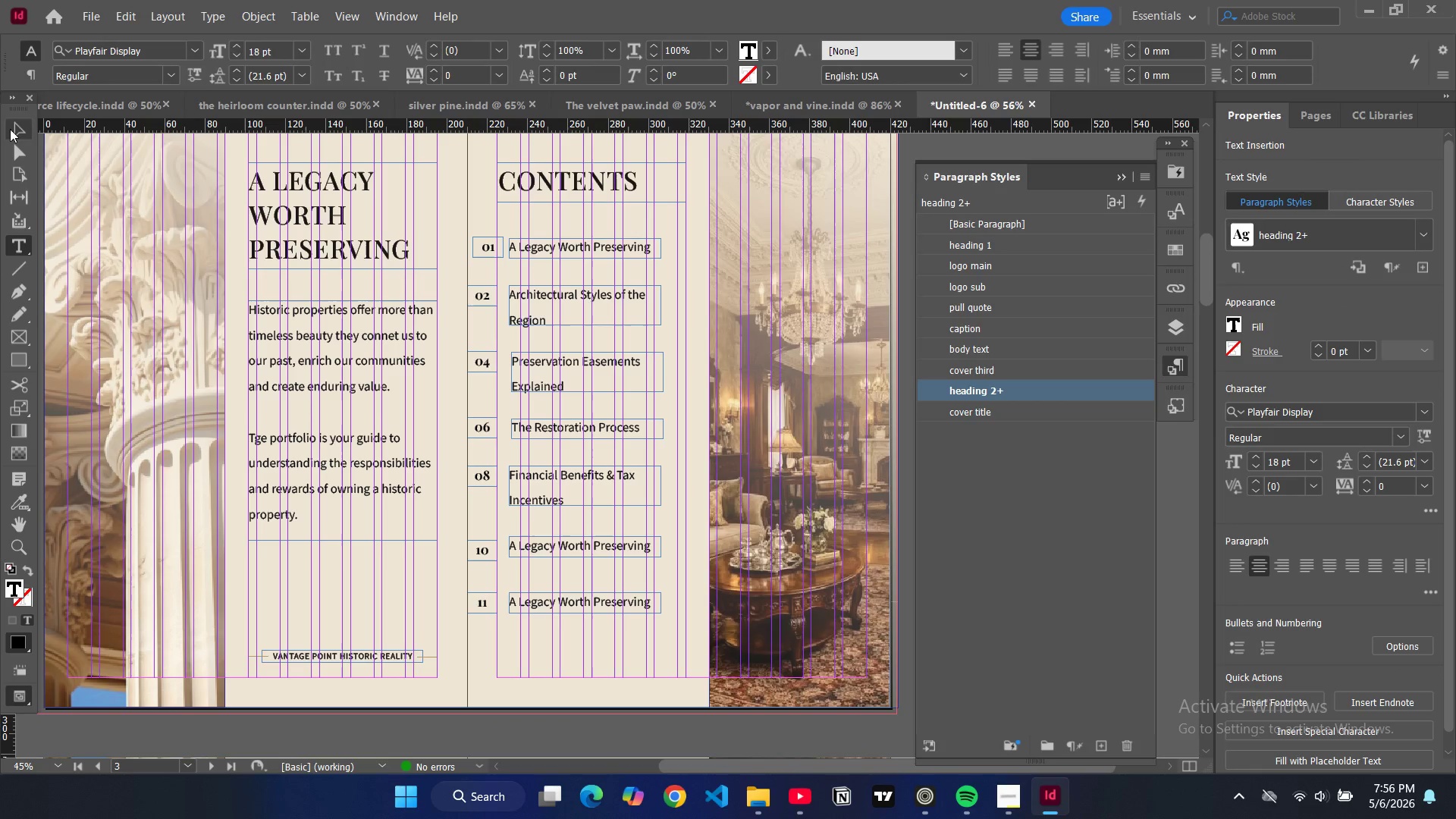 
left_click([9, 128])
 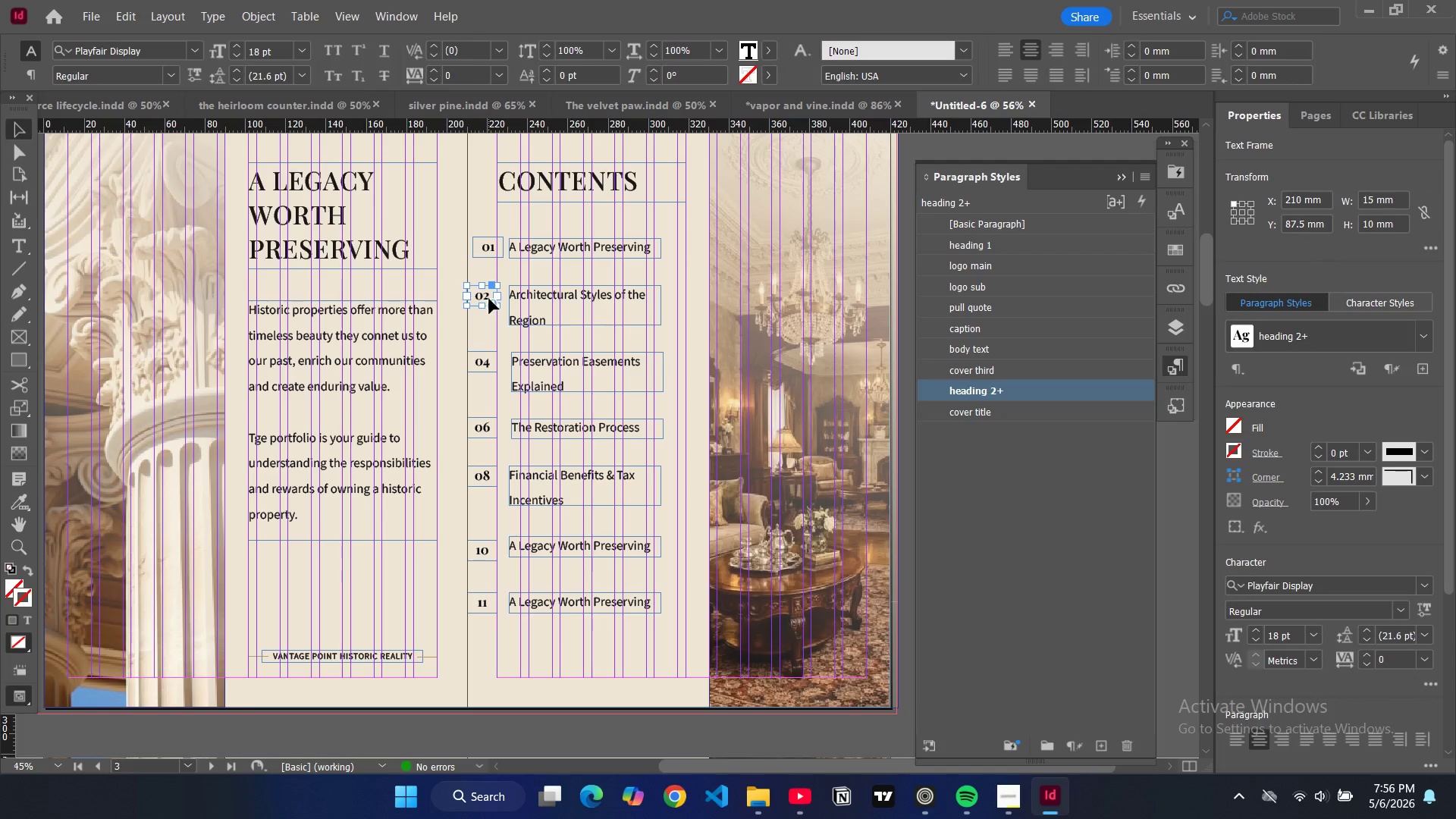 
left_click_drag(start_coordinate=[481, 298], to_coordinate=[487, 300])
 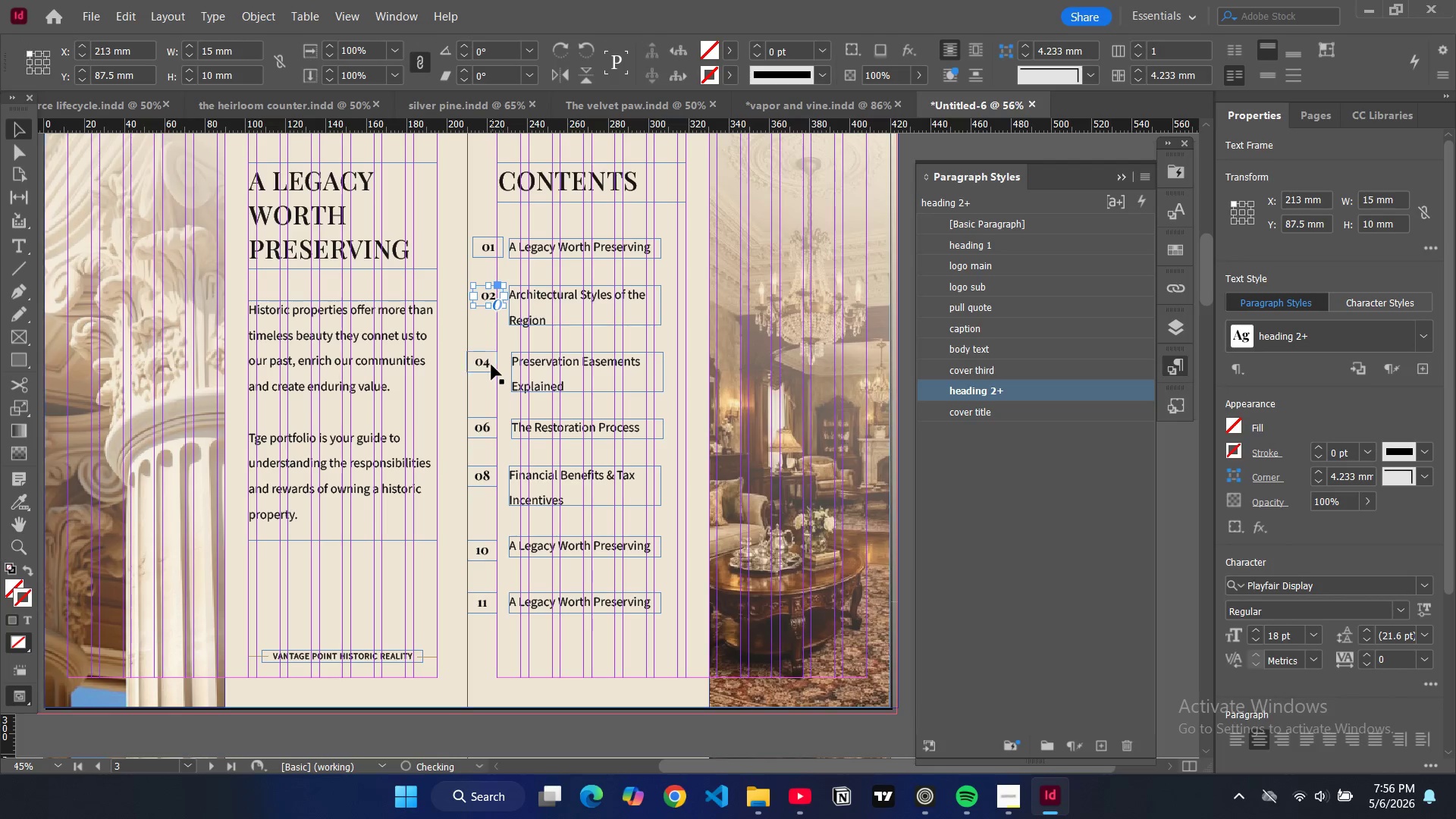 
left_click([491, 365])
 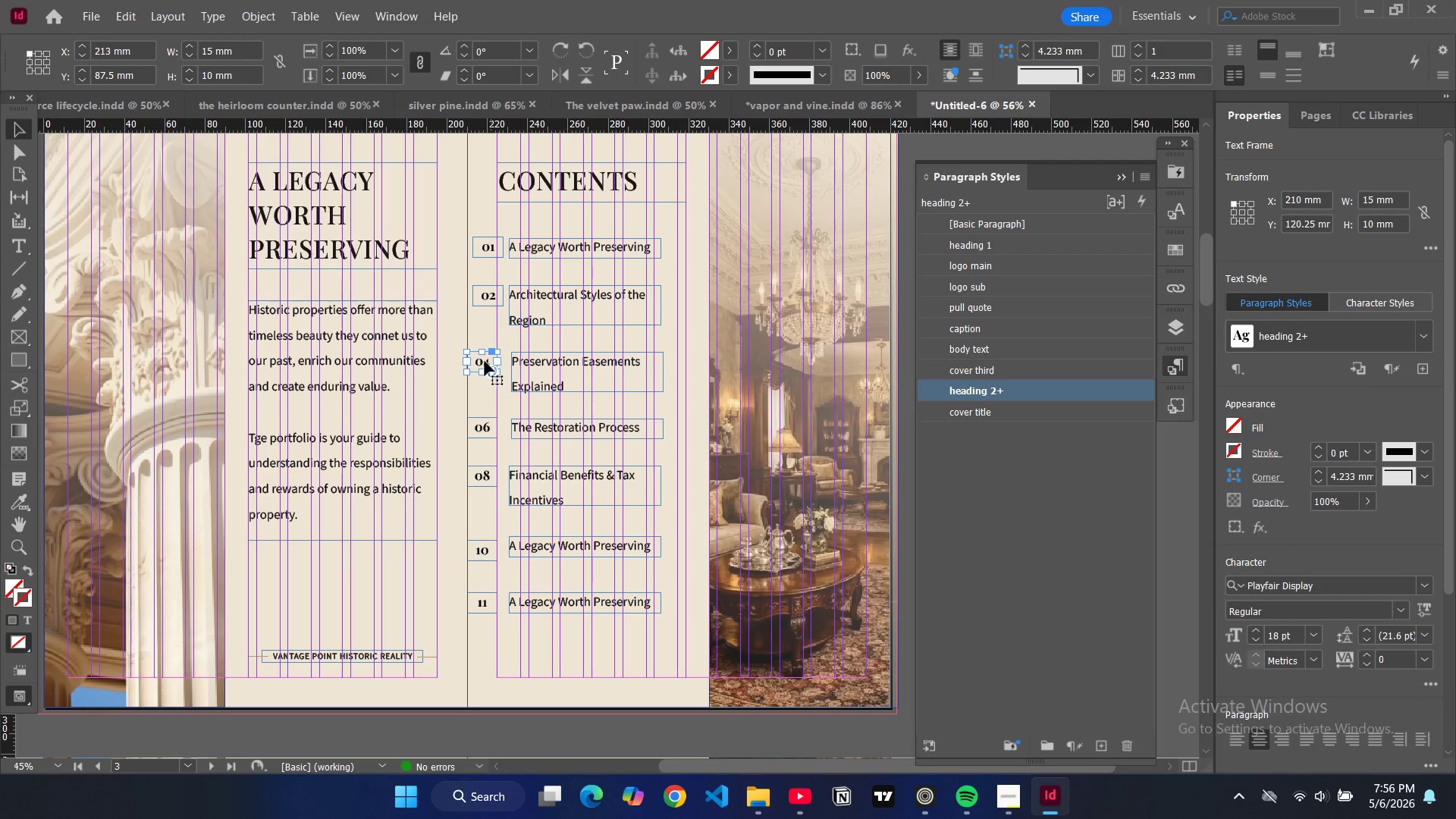 
left_click_drag(start_coordinate=[485, 360], to_coordinate=[494, 362])
 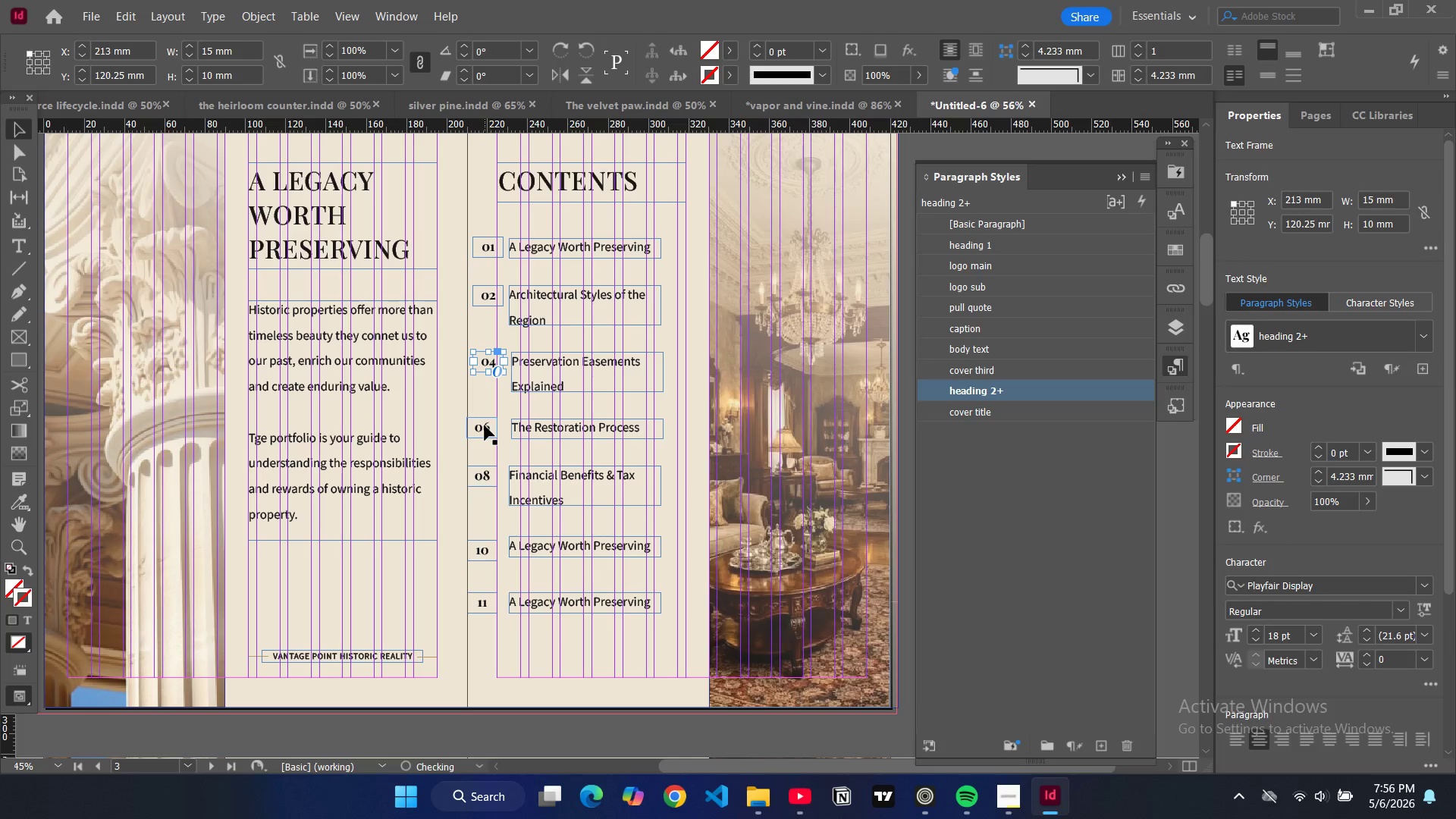 
left_click([485, 425])
 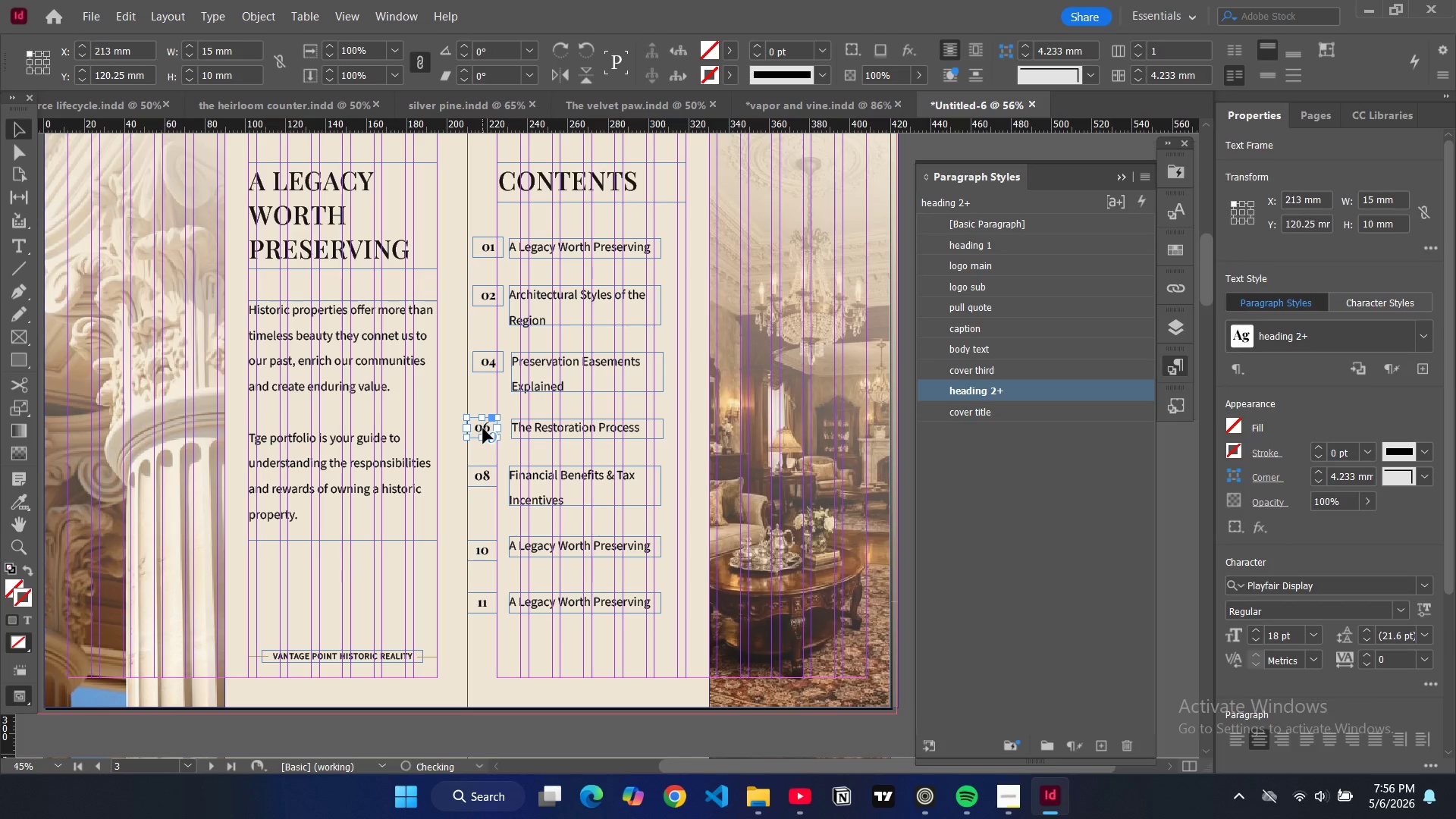 
left_click_drag(start_coordinate=[483, 428], to_coordinate=[485, 425])
 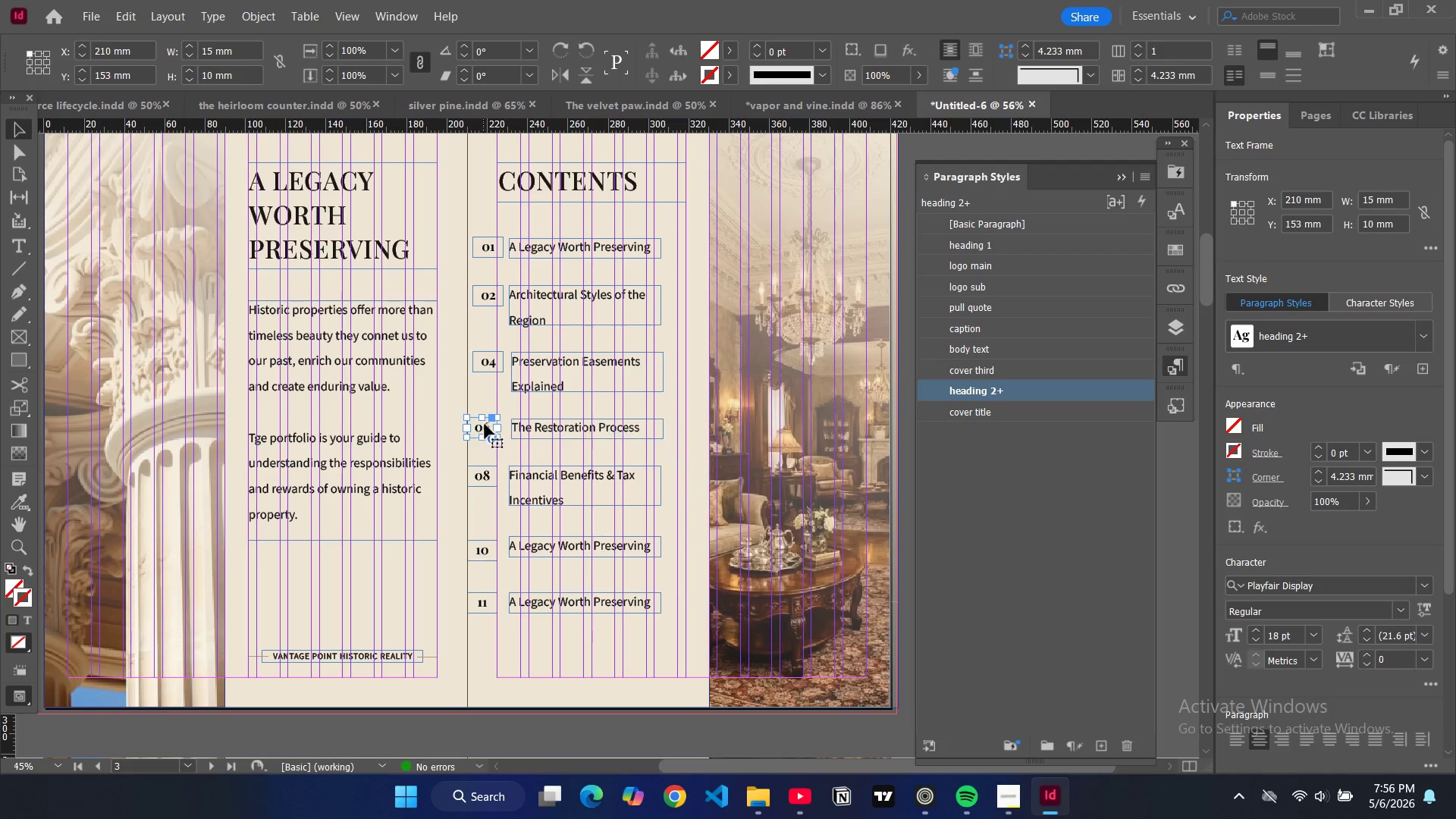 
left_click_drag(start_coordinate=[484, 426], to_coordinate=[488, 428])
 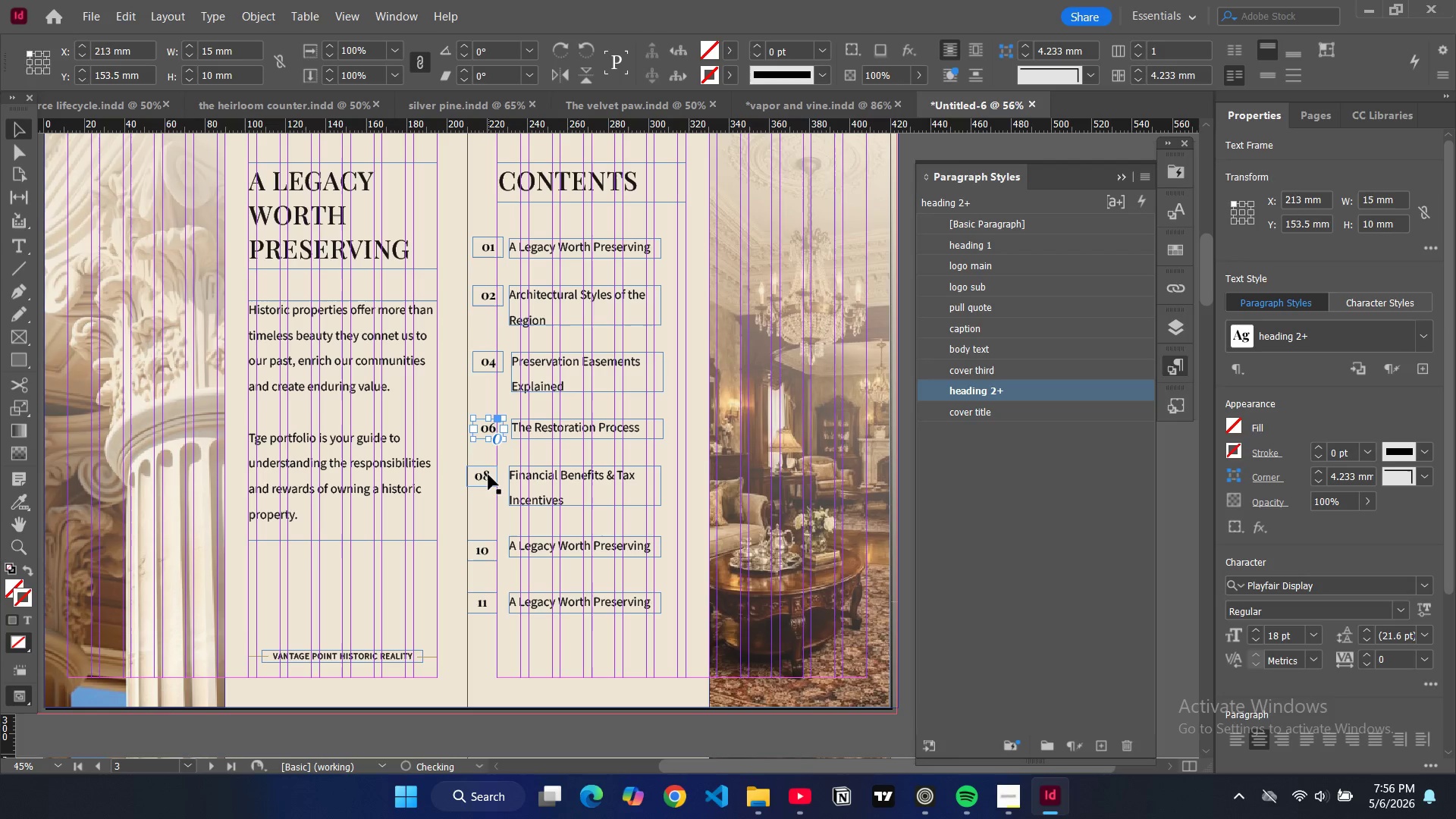 
left_click([488, 475])
 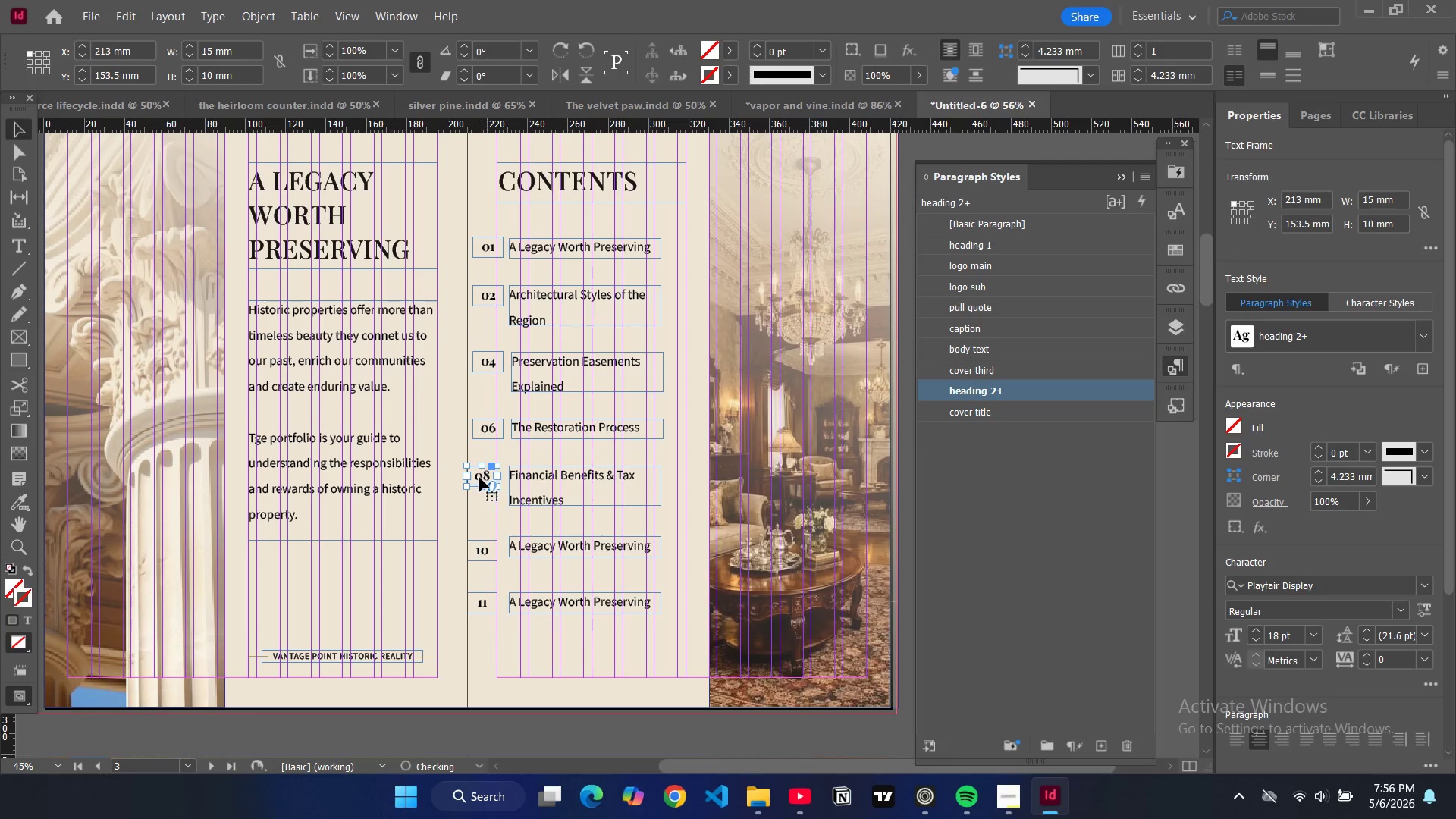 
left_click_drag(start_coordinate=[479, 477], to_coordinate=[486, 479])
 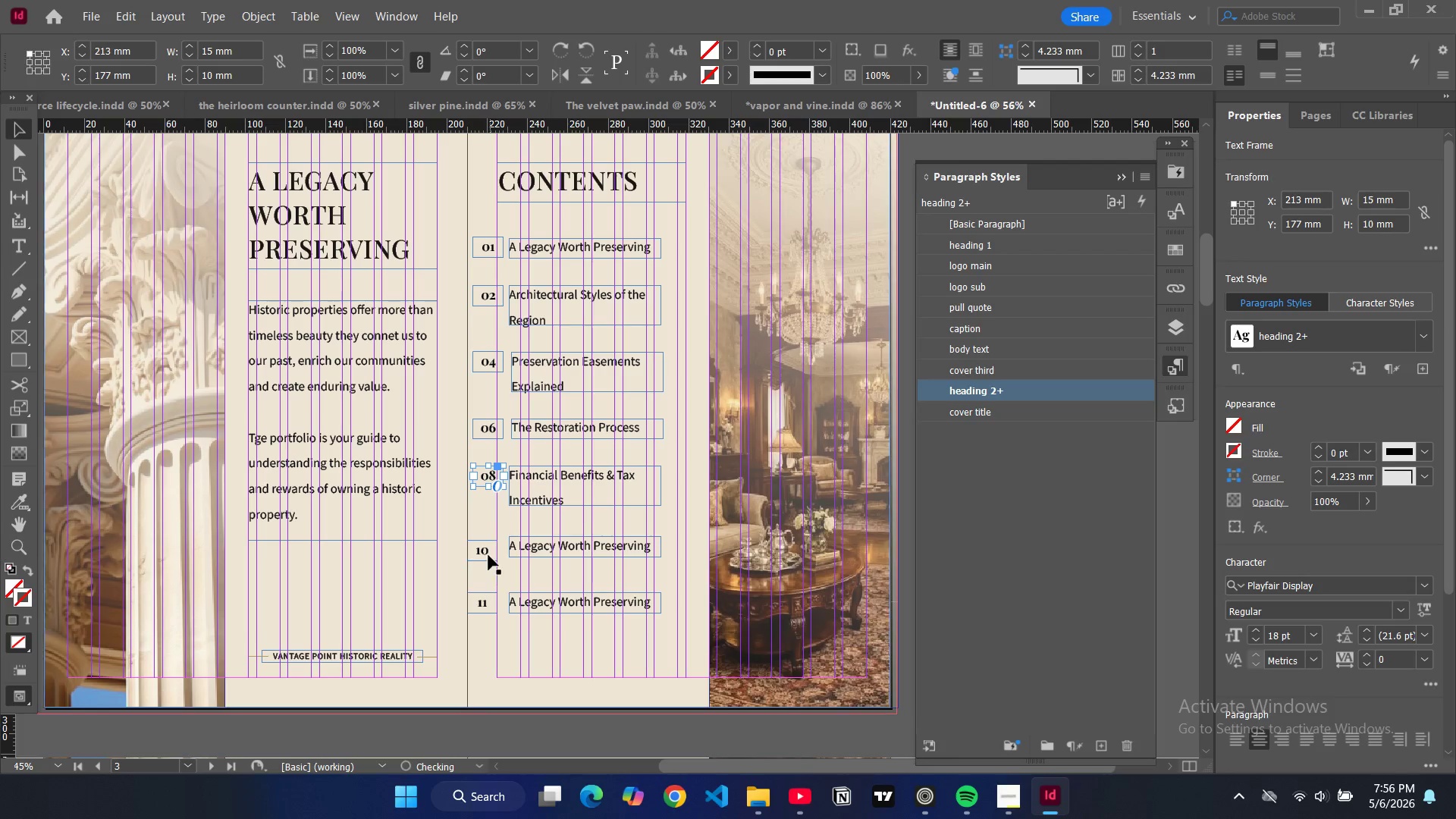 
left_click([483, 555])
 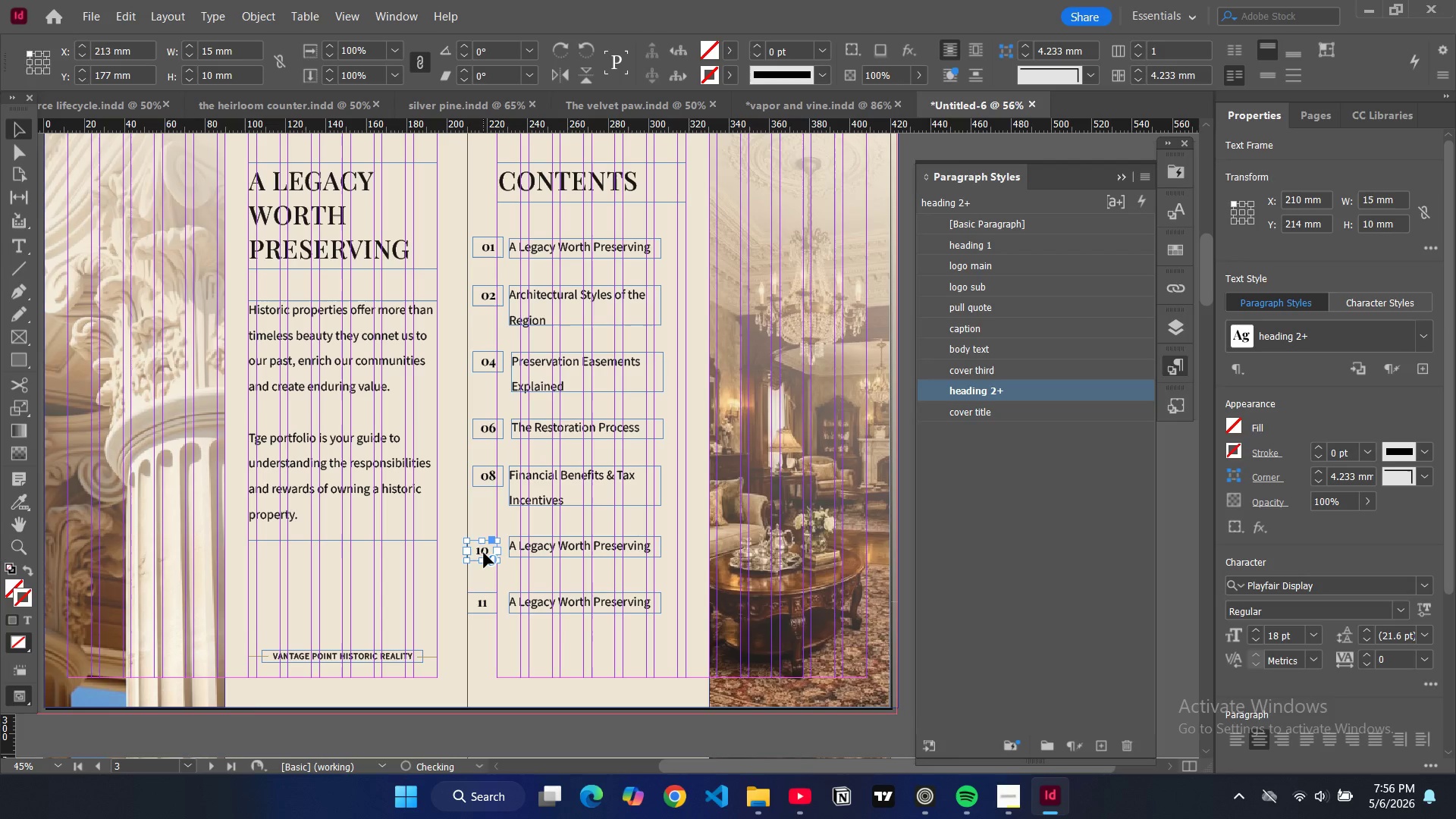 
left_click_drag(start_coordinate=[484, 553], to_coordinate=[498, 533])
 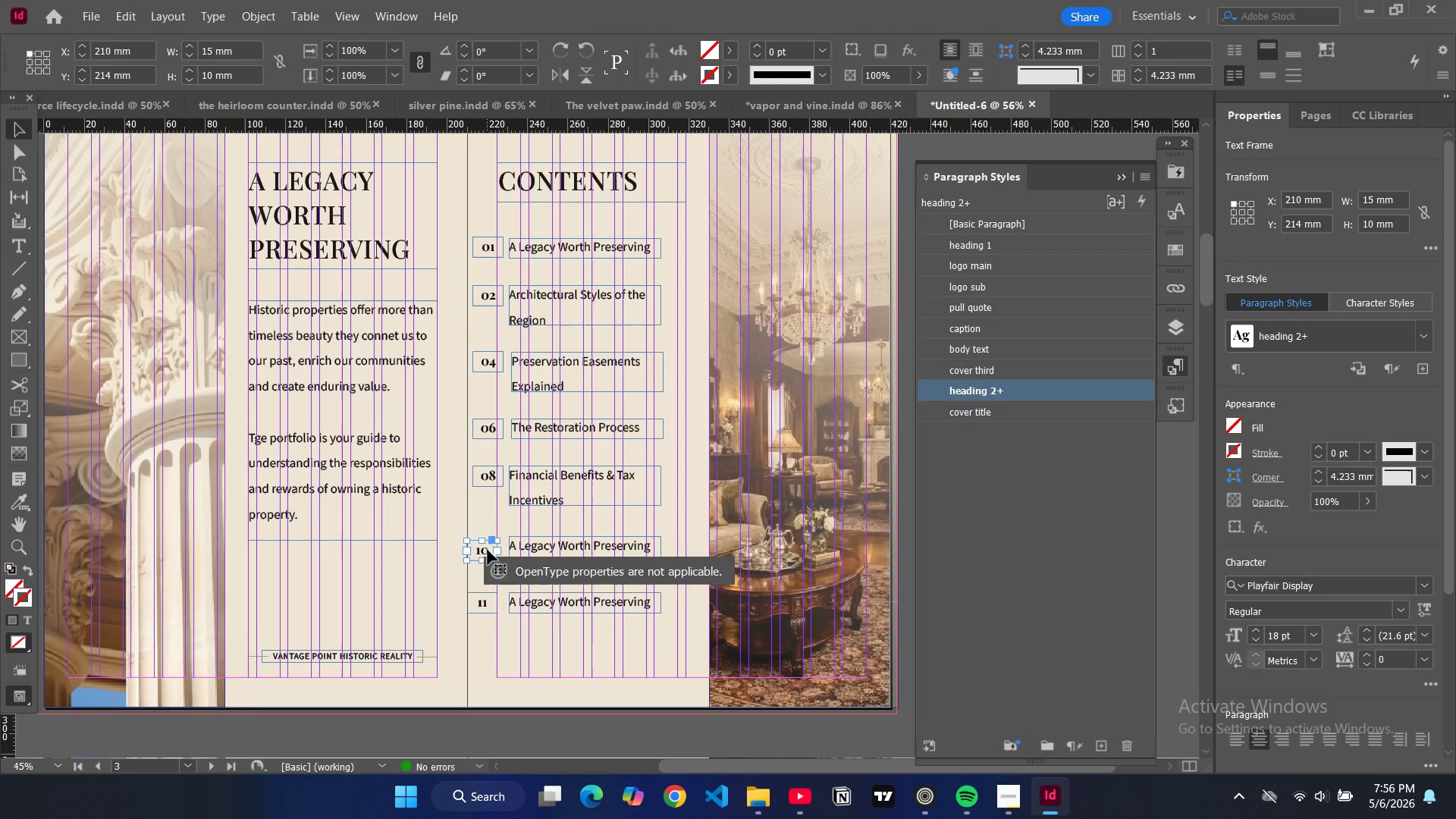 
left_click_drag(start_coordinate=[488, 550], to_coordinate=[496, 547])
 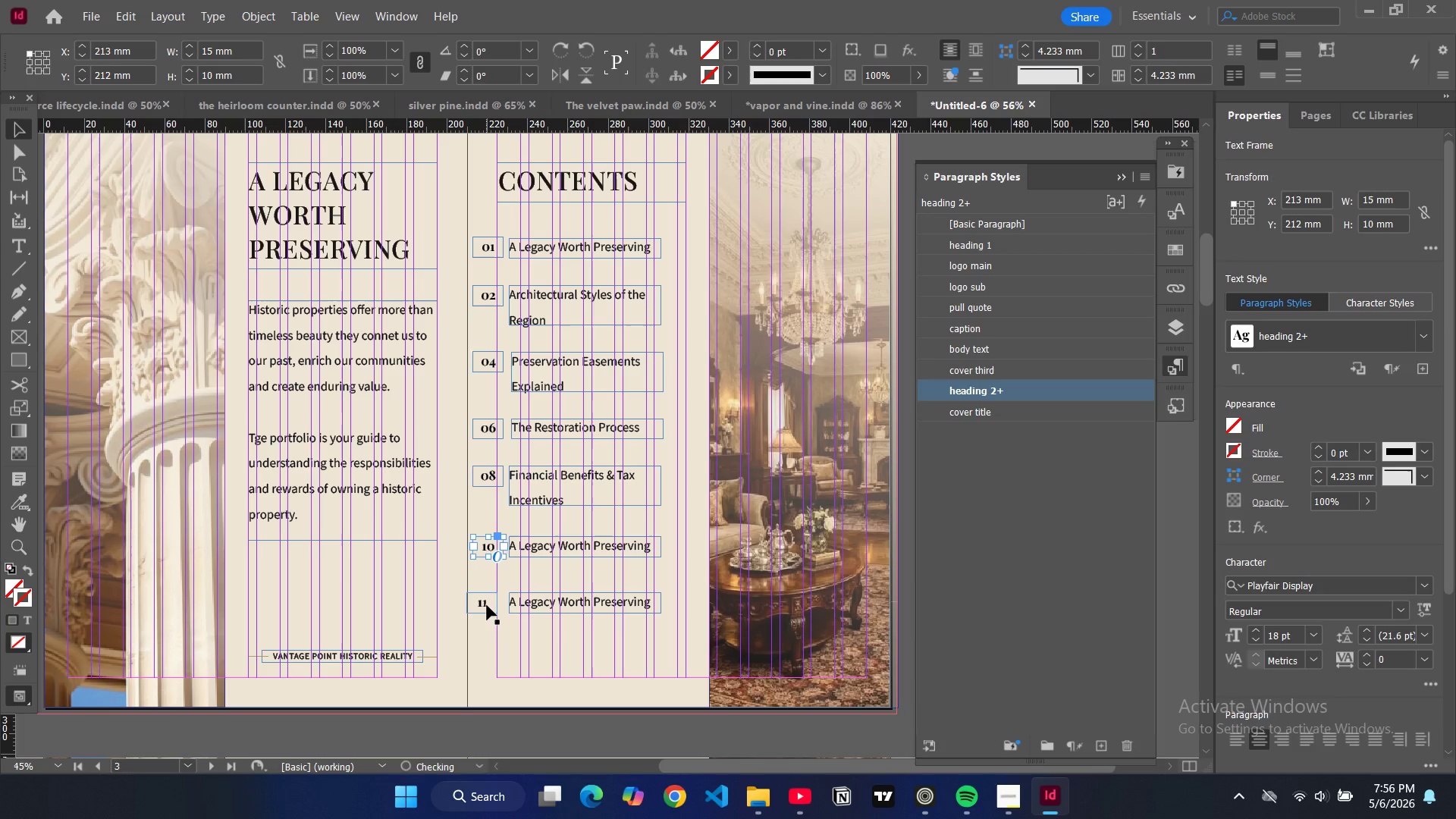 
left_click([487, 605])
 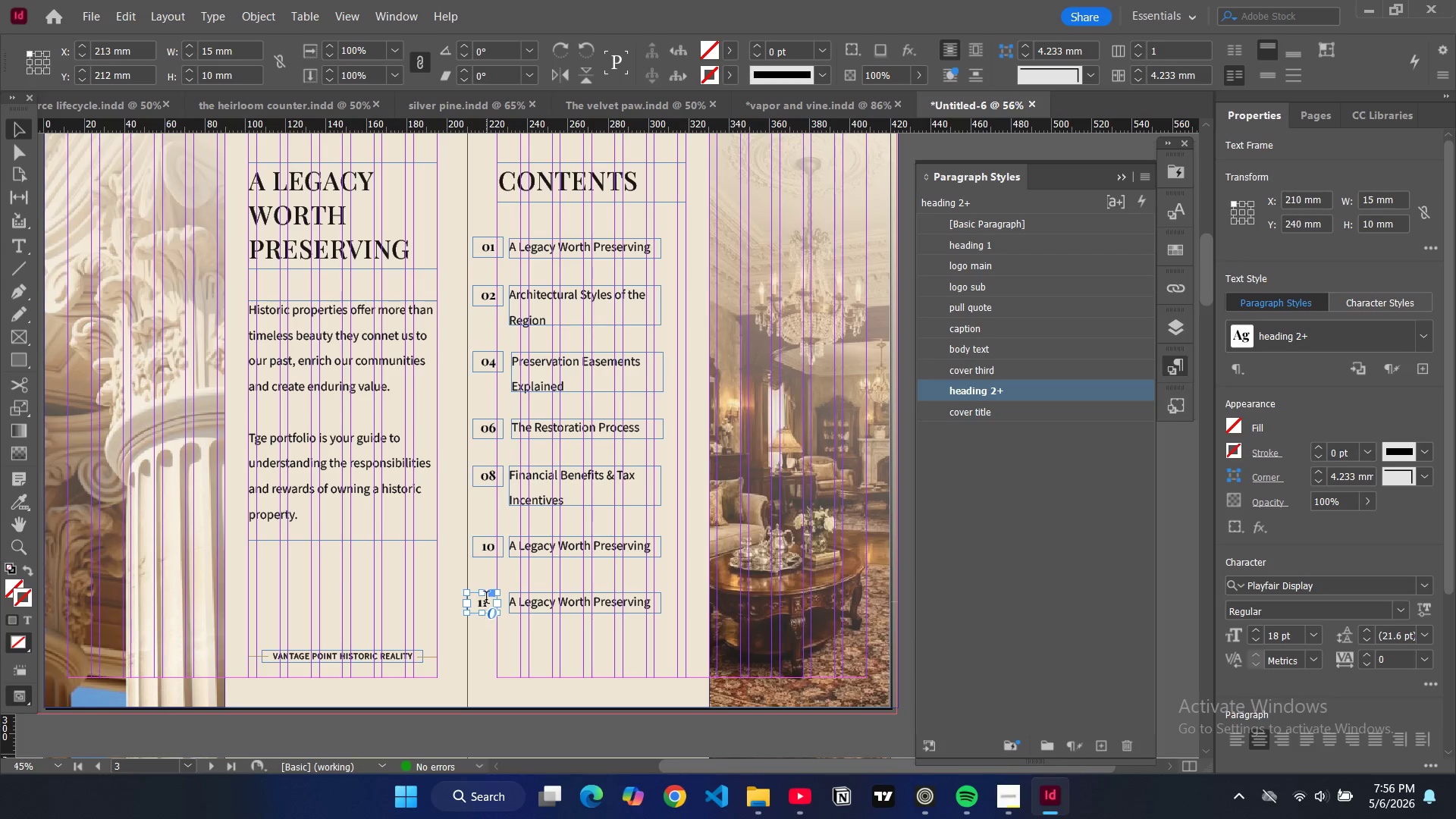 
left_click_drag(start_coordinate=[485, 604], to_coordinate=[496, 586])
 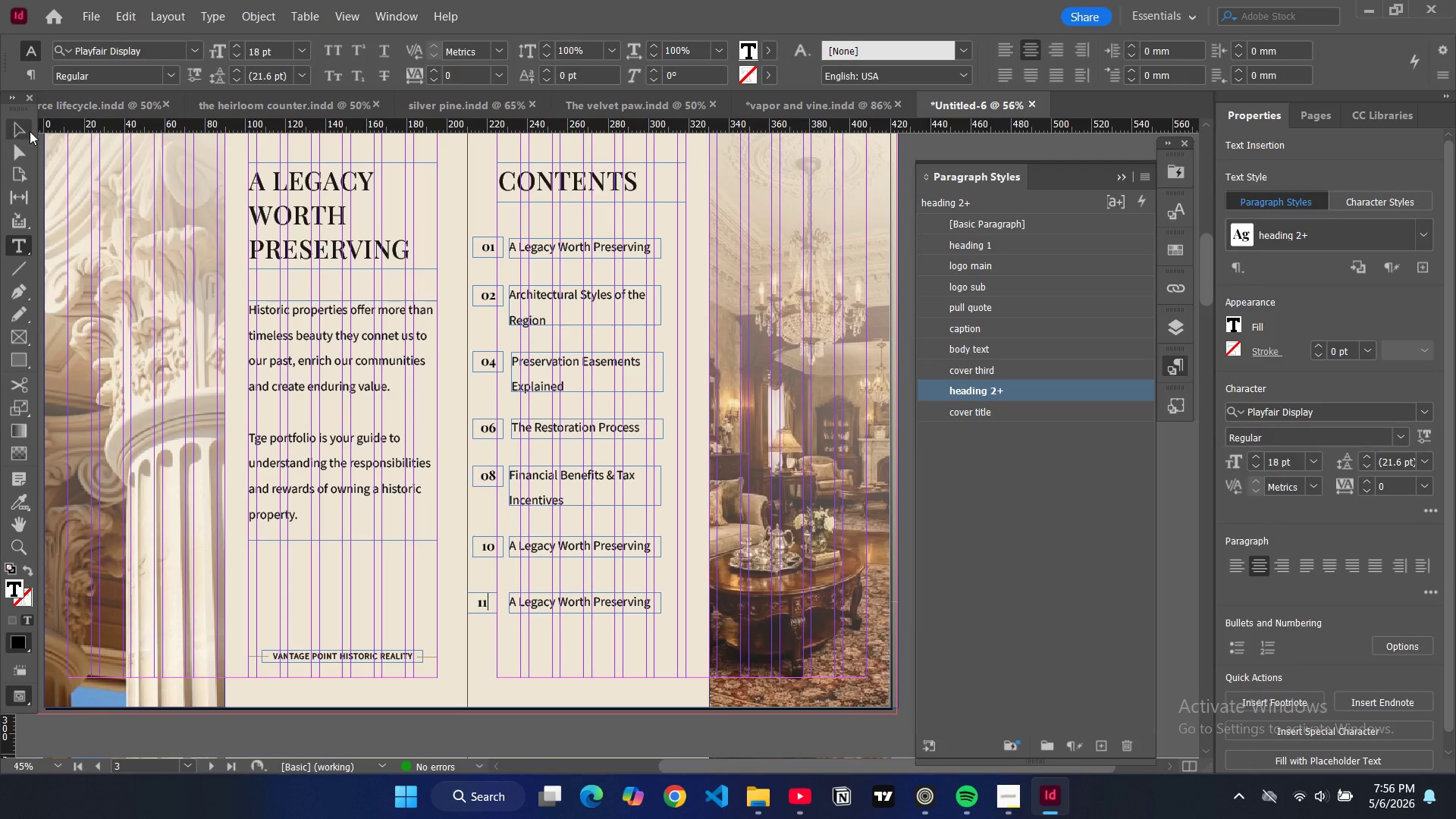 
left_click([30, 136])
 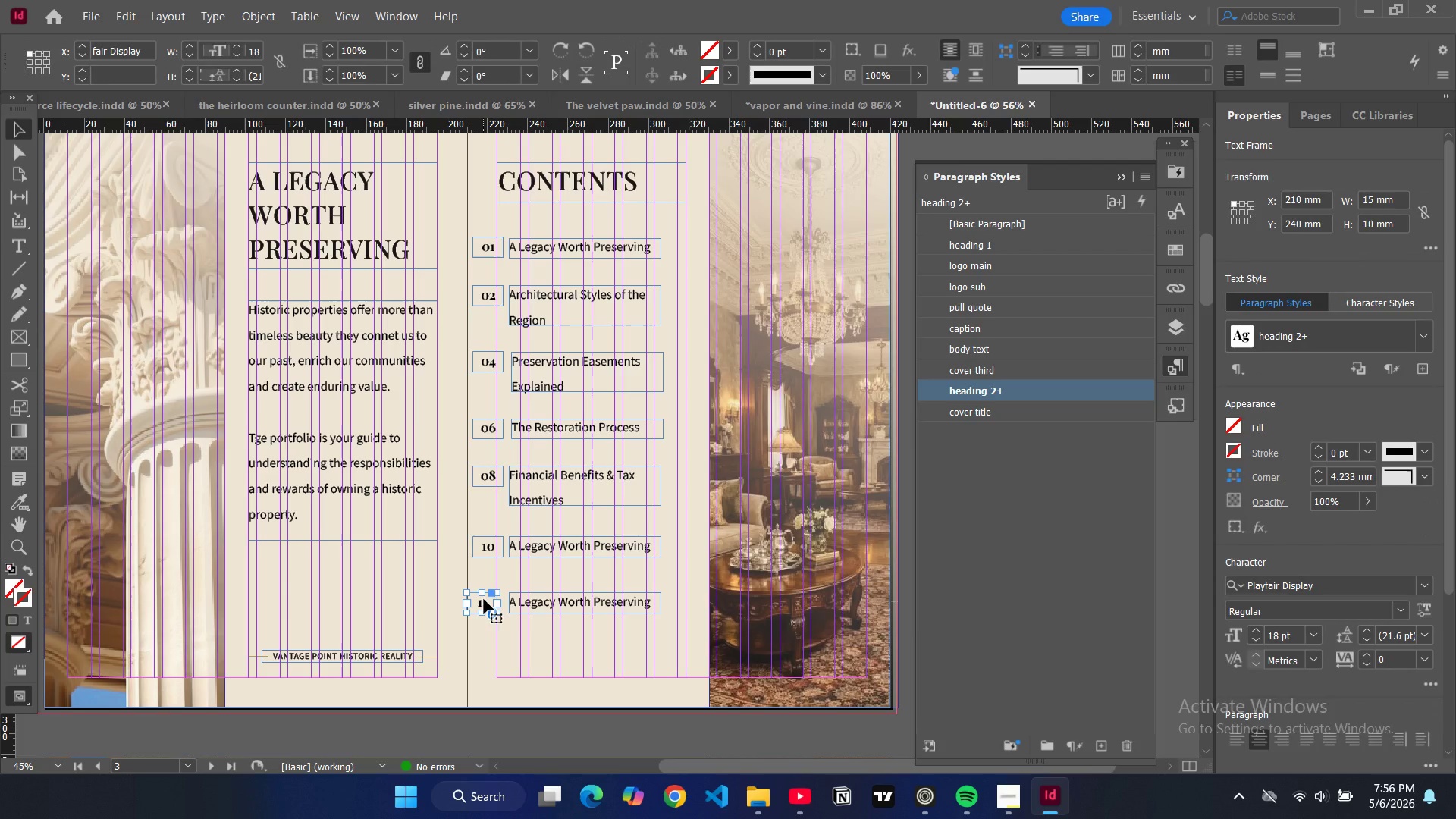 
left_click_drag(start_coordinate=[482, 599], to_coordinate=[488, 601])
 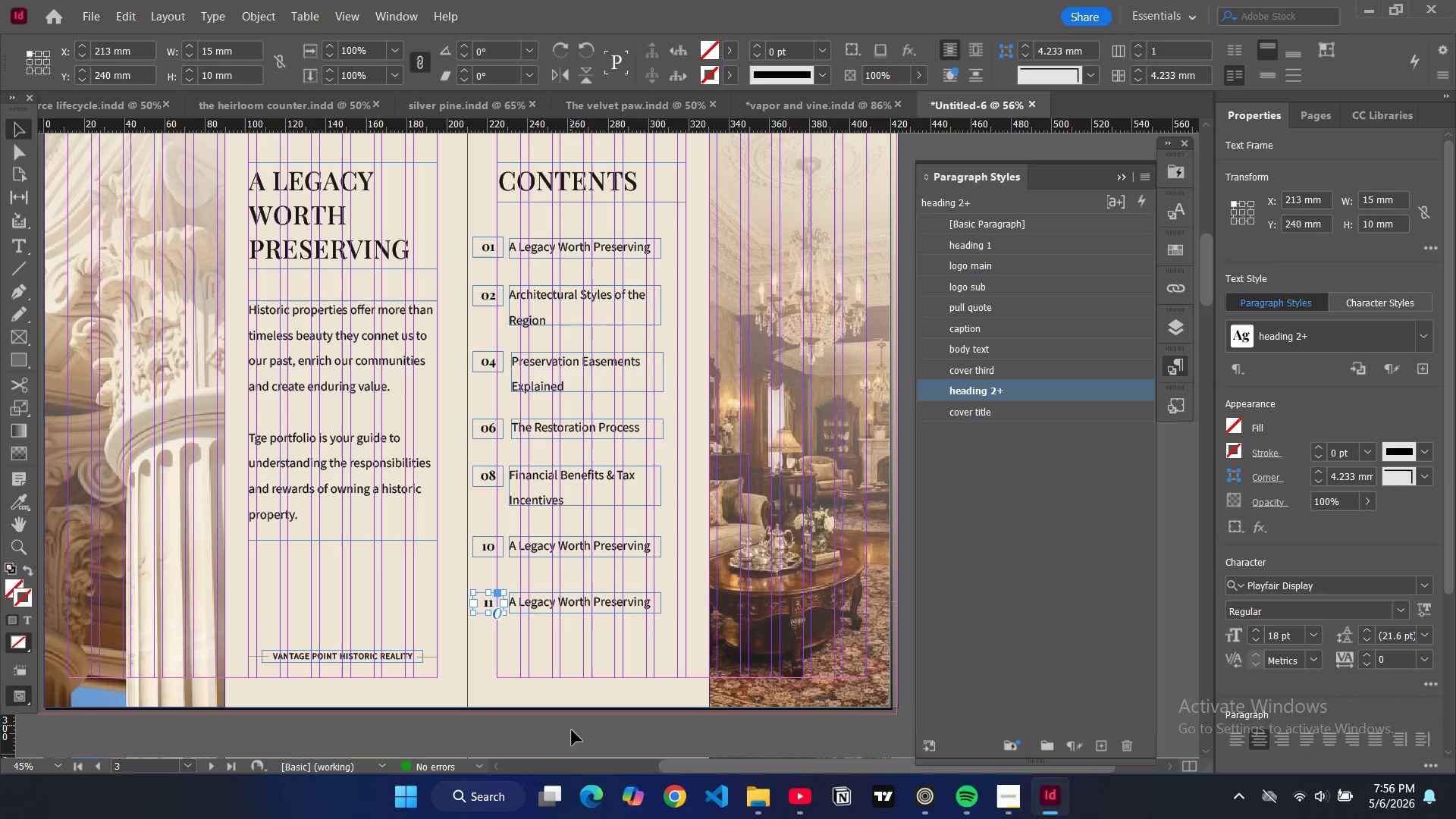 
left_click([572, 730])
 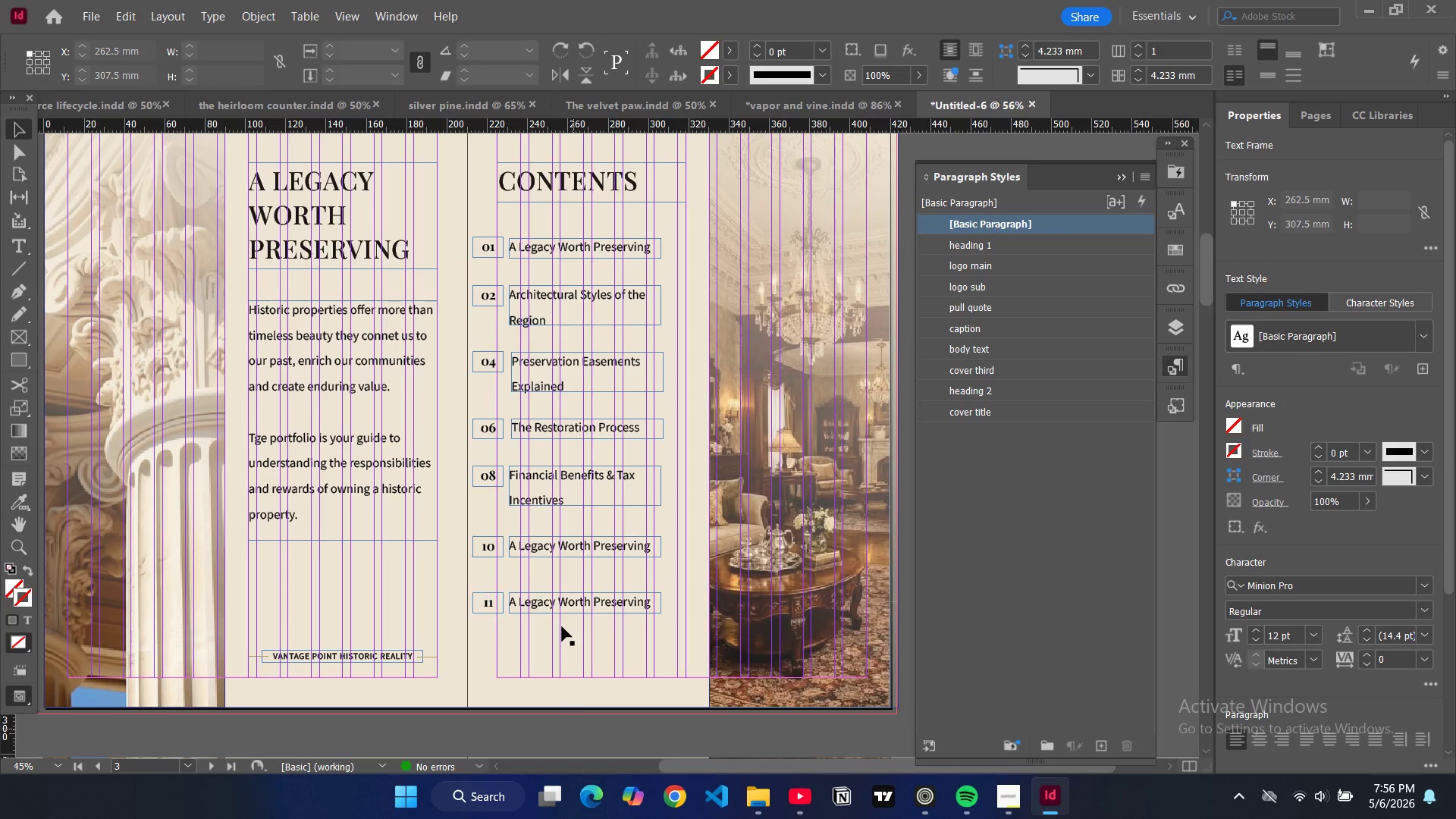 
key(W)
 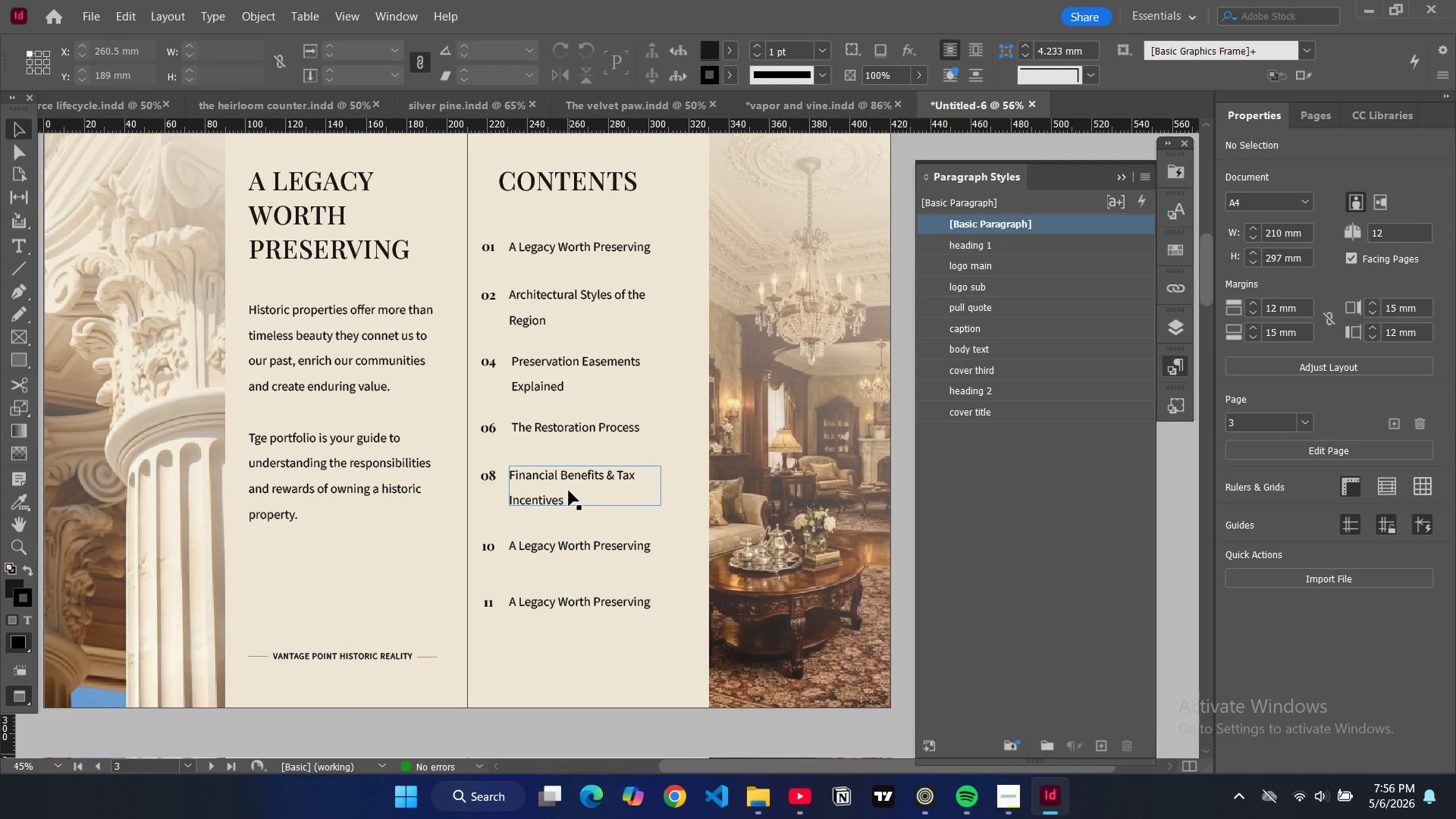 
scroll: coordinate [538, 447], scroll_direction: down, amount: 5.0
 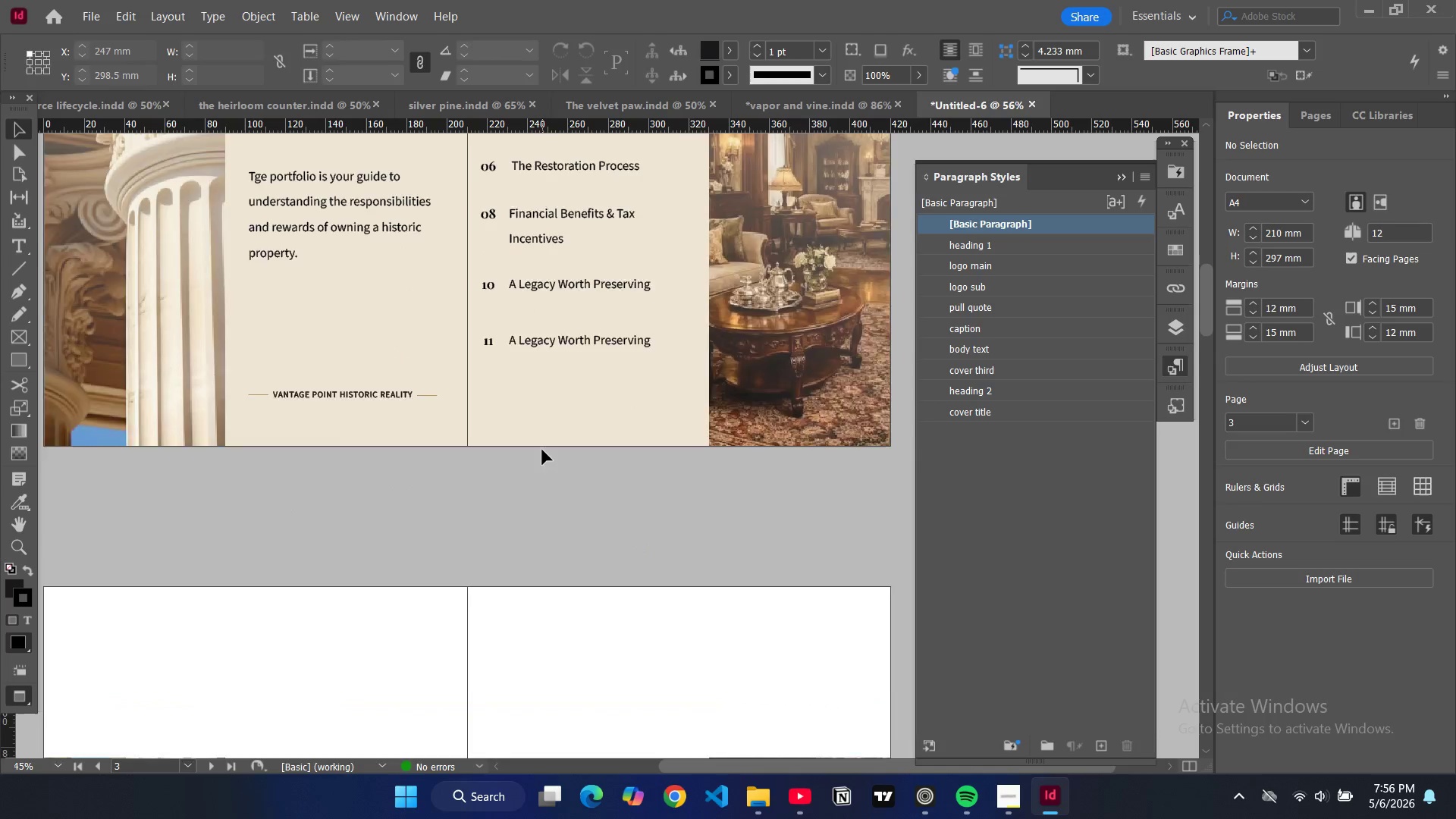 
scroll: coordinate [544, 453], scroll_direction: up, amount: 6.0
 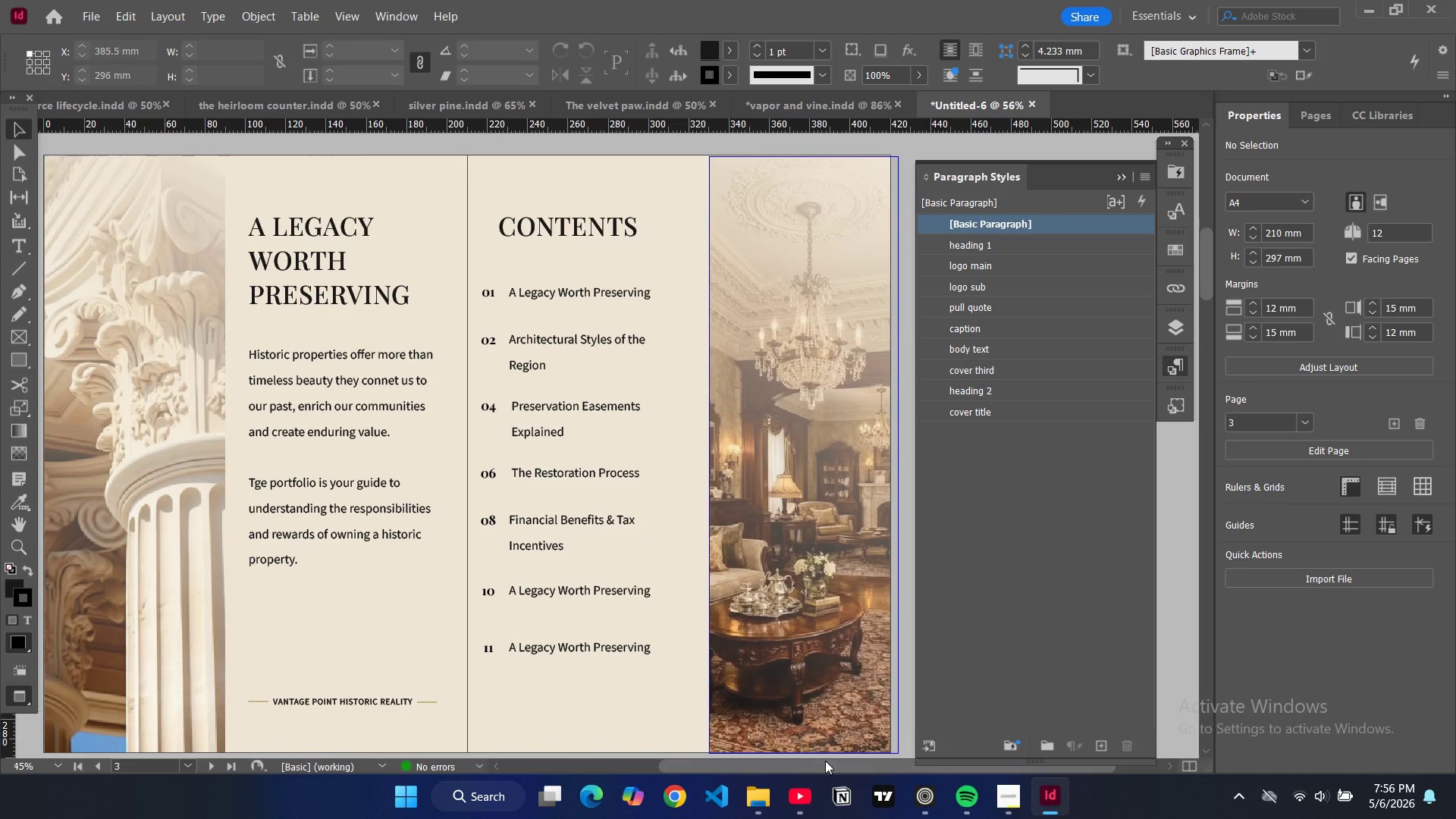 
left_click_drag(start_coordinate=[836, 774], to_coordinate=[783, 768])
 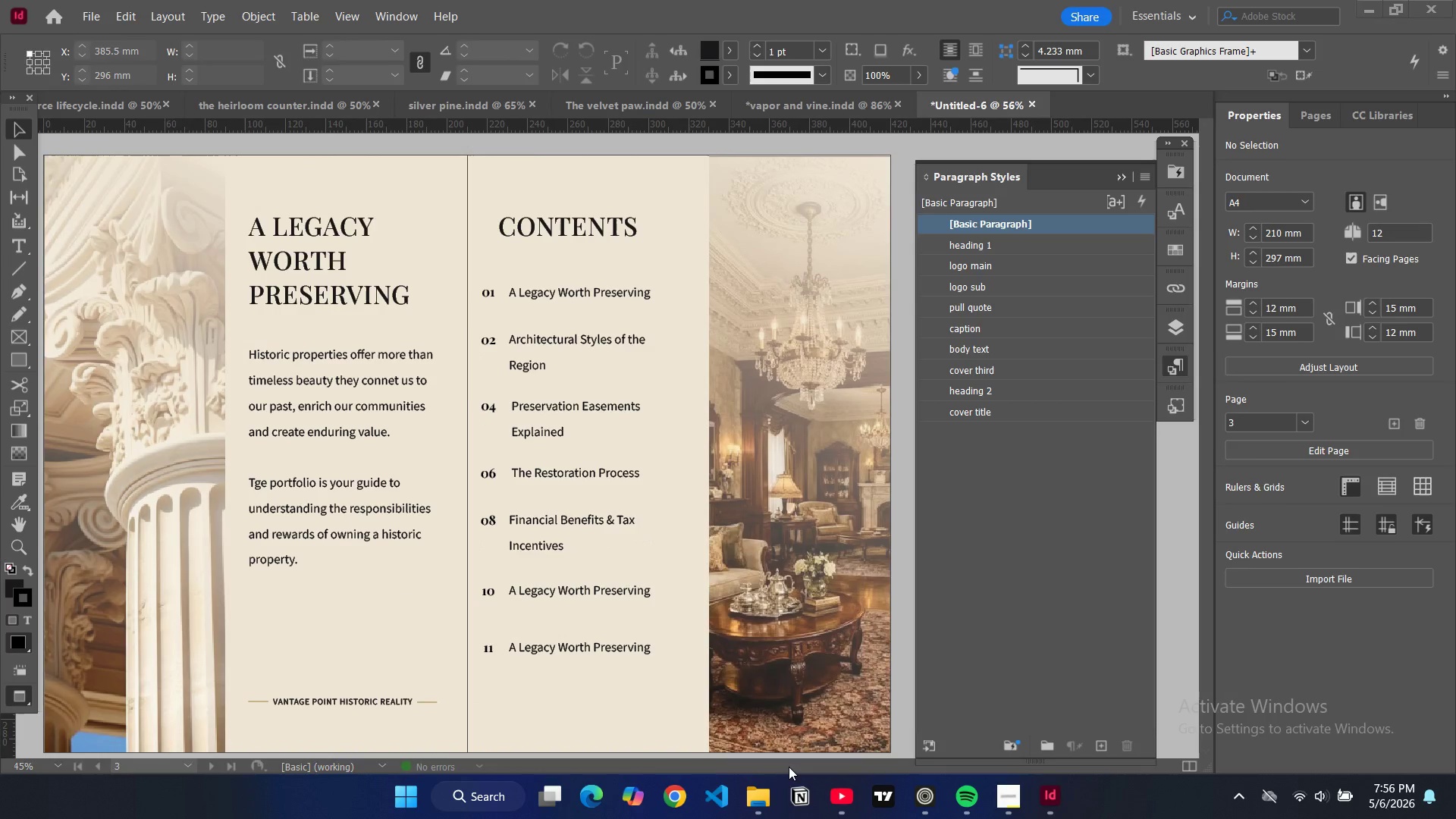 
left_click_drag(start_coordinate=[789, 767], to_coordinate=[800, 766])
 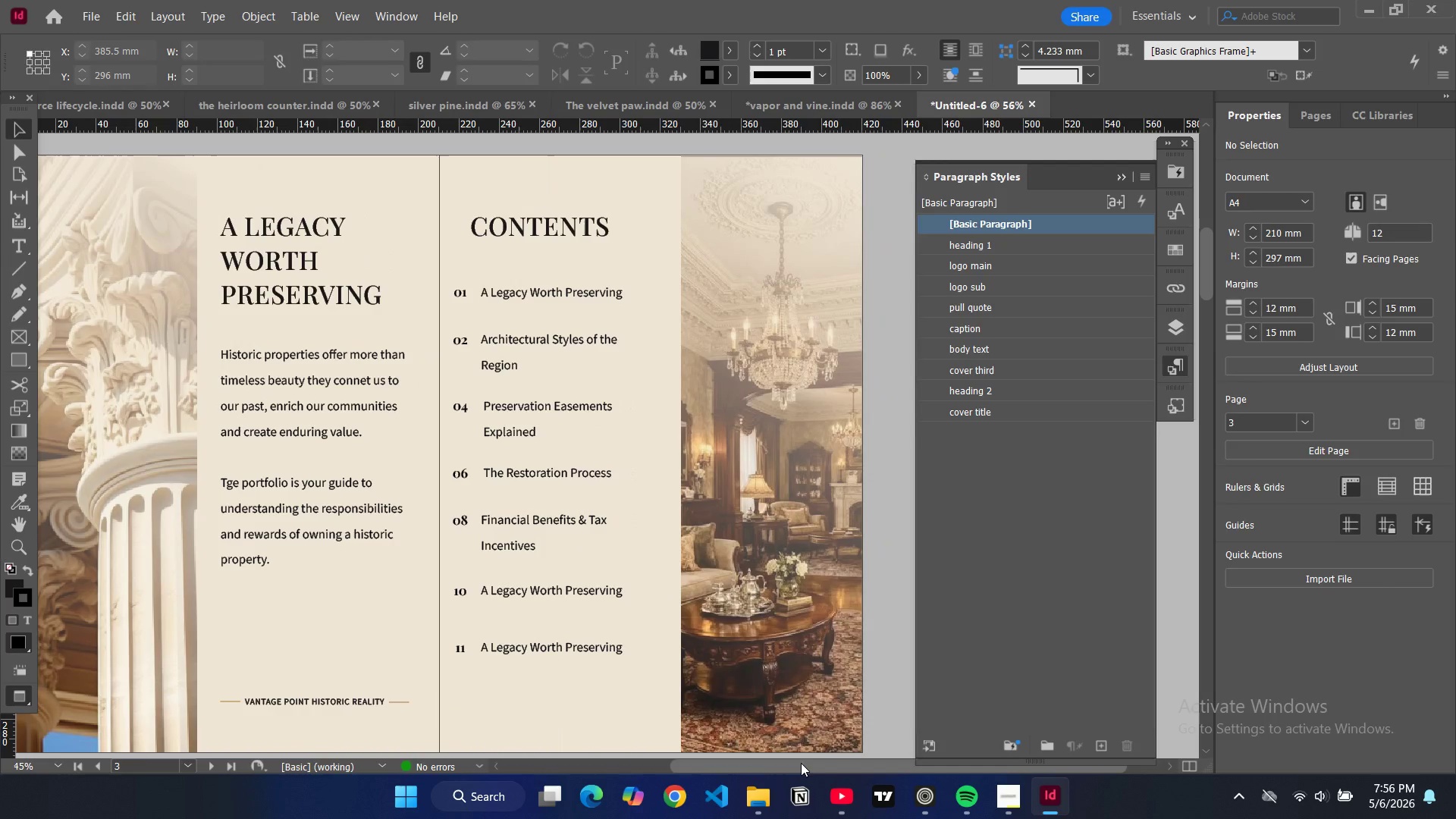 
key(Control+Minus)
 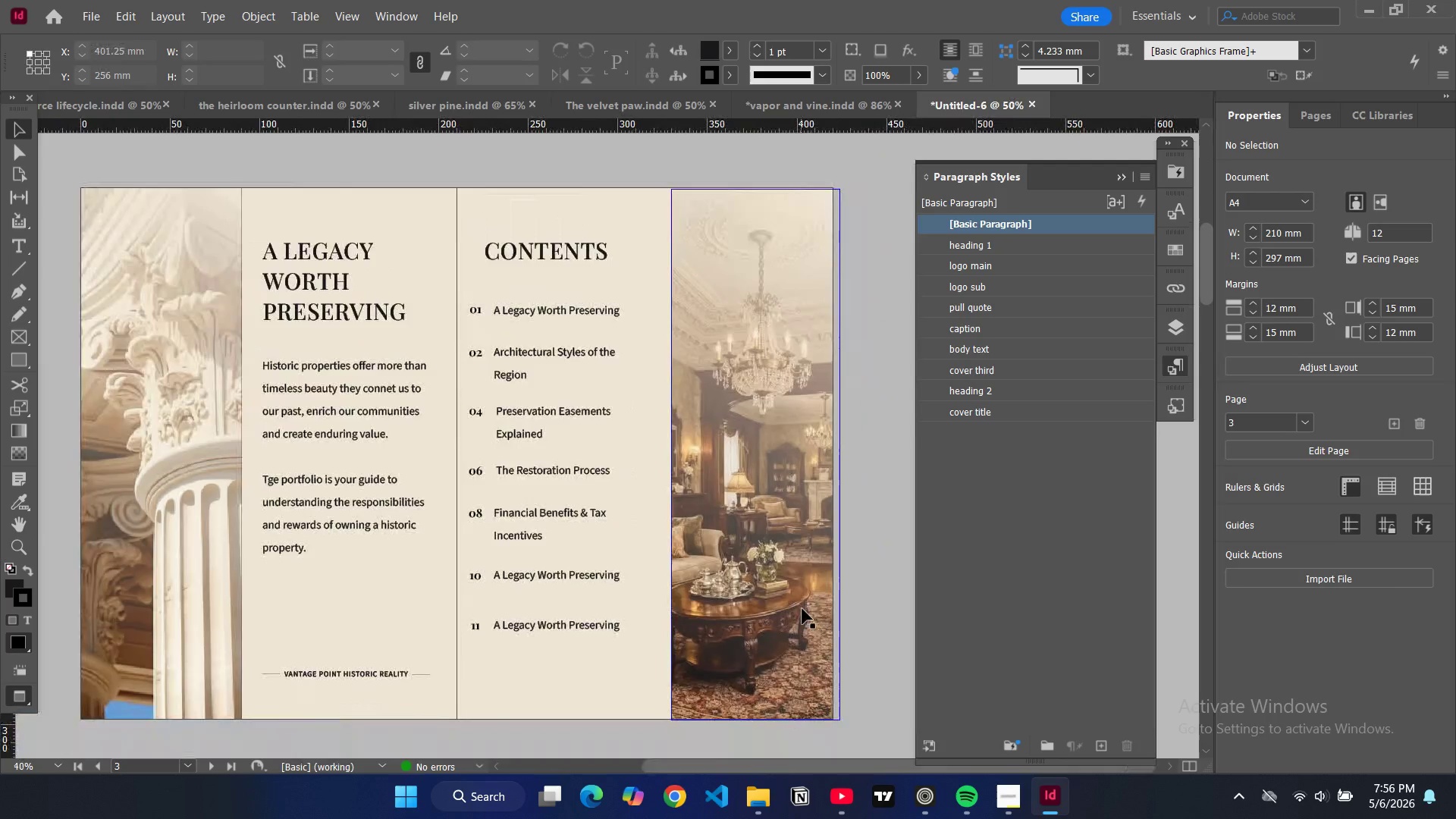 
scroll: coordinate [814, 569], scroll_direction: up, amount: 3.0
 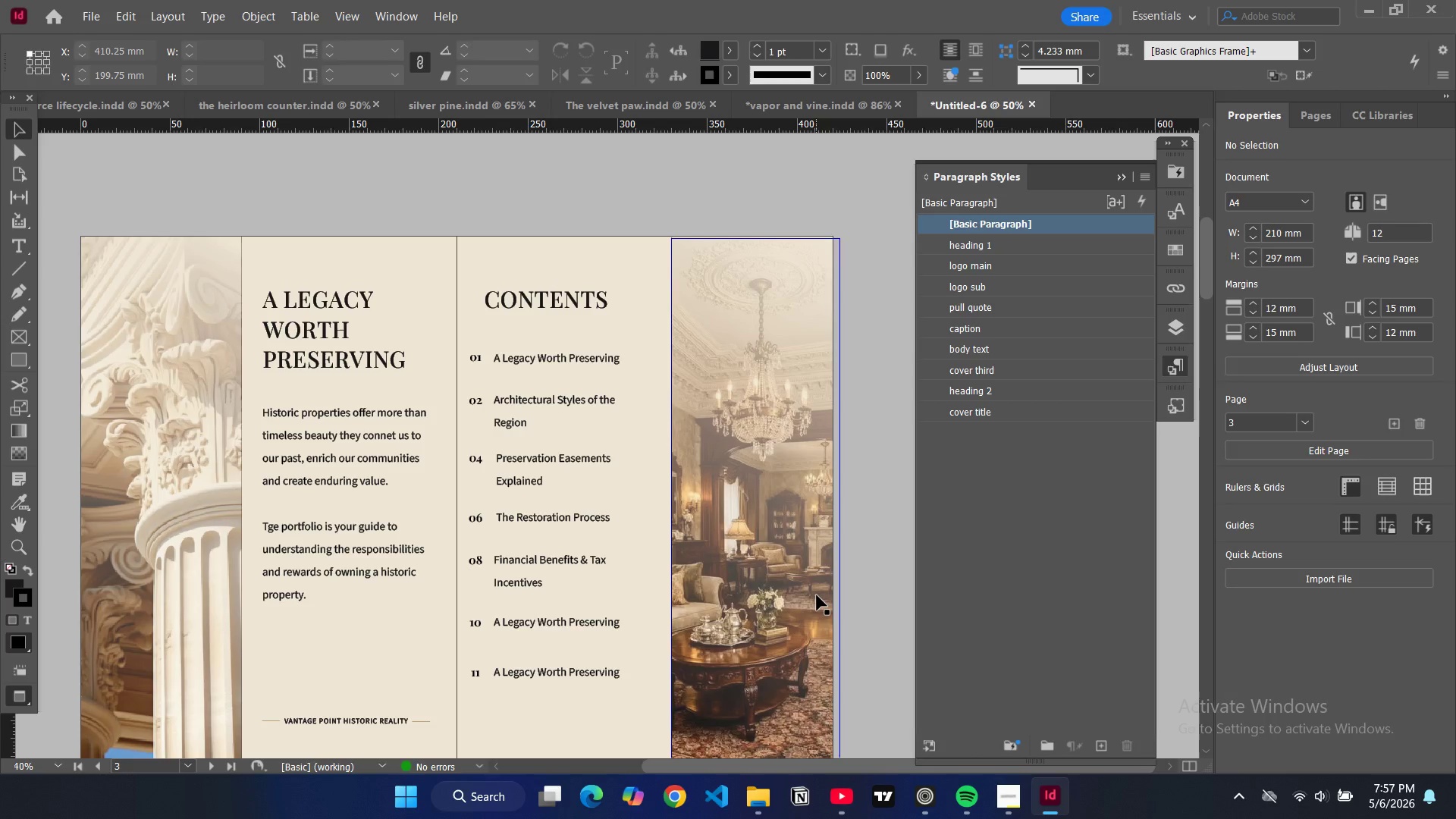 
wait(7.0)
 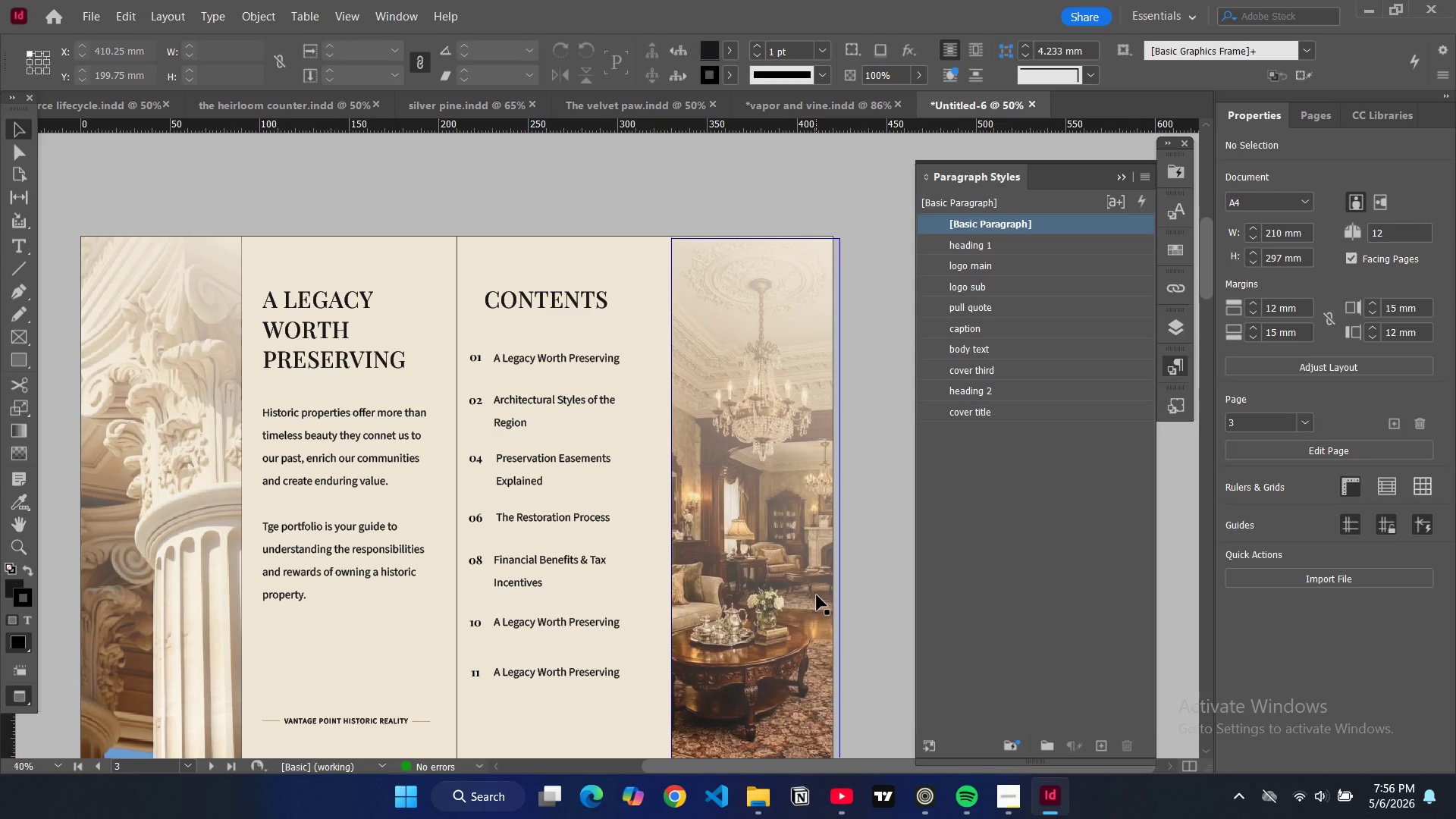 
scroll: coordinate [579, 533], scroll_direction: down, amount: 12.0
 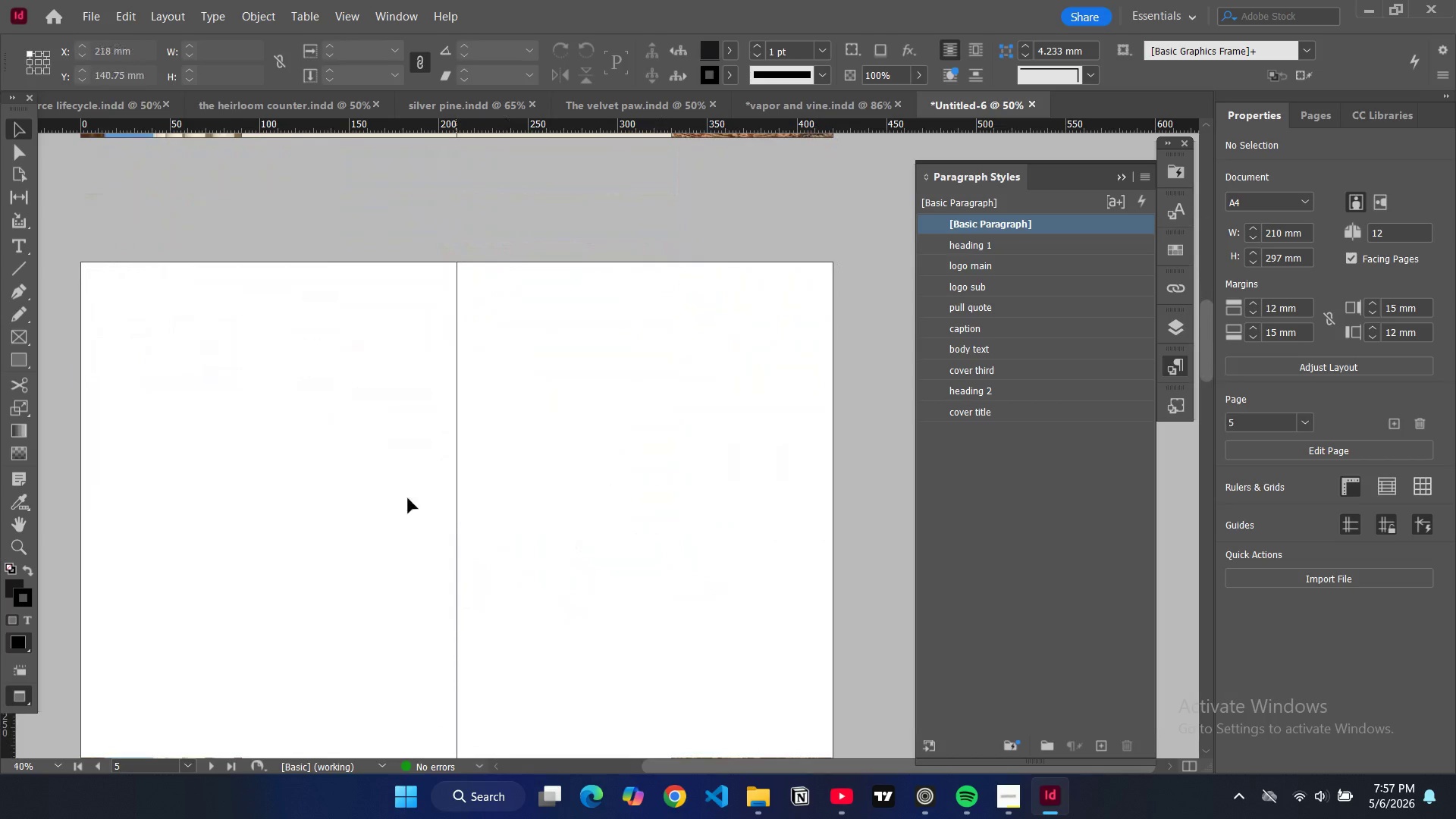 
left_click([365, 486])
 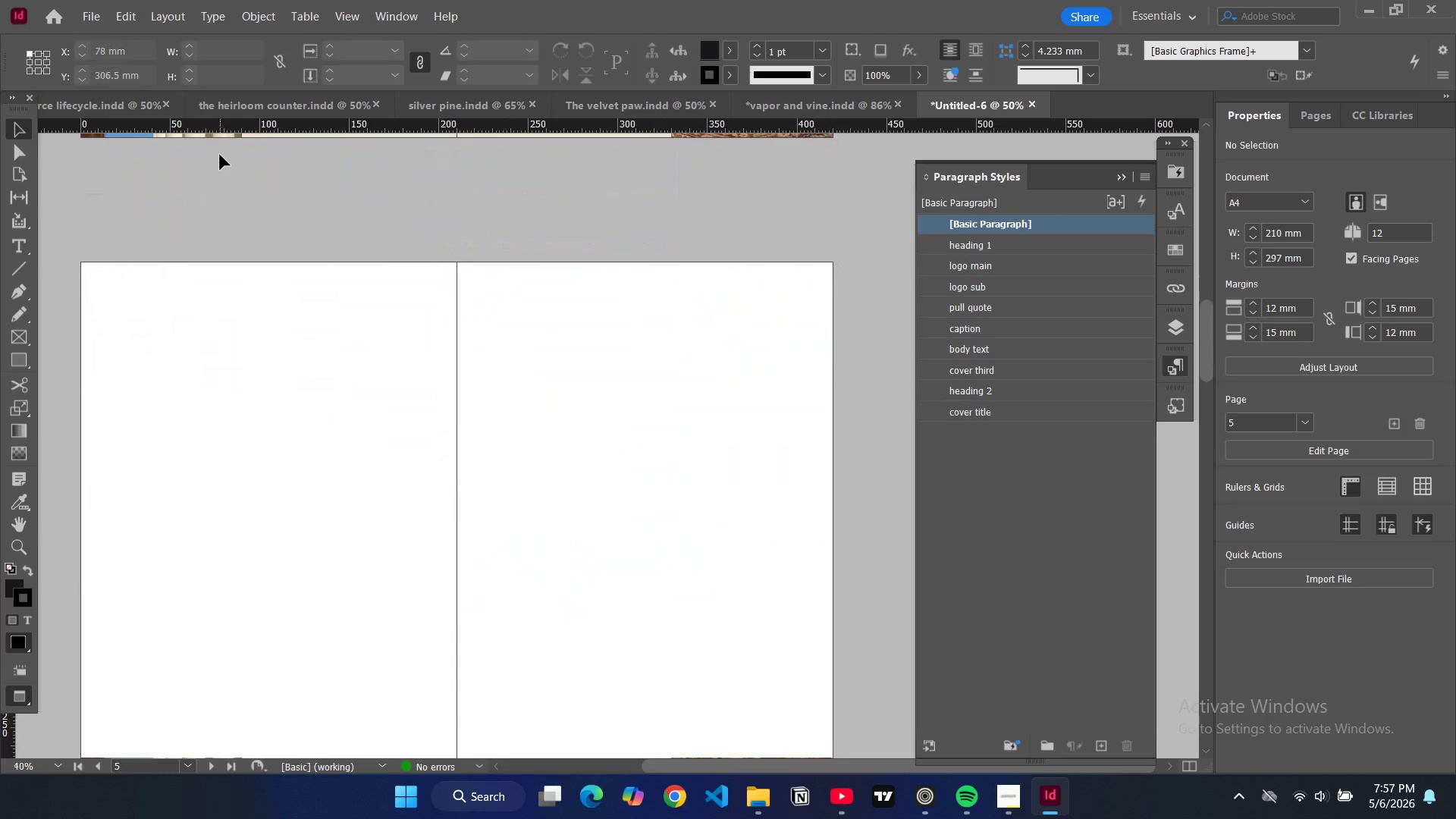 
key(W)
 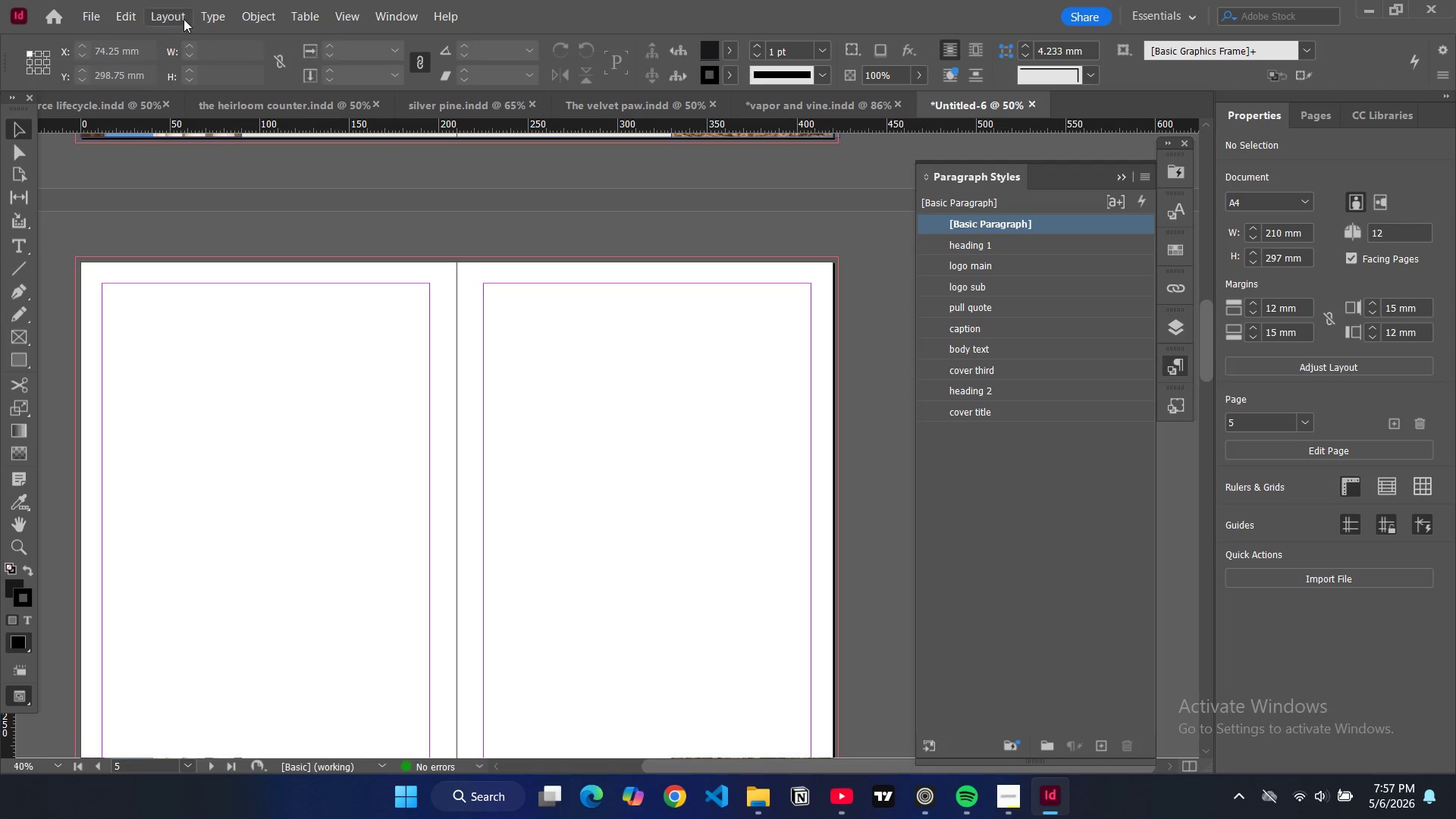 
left_click([184, 18])
 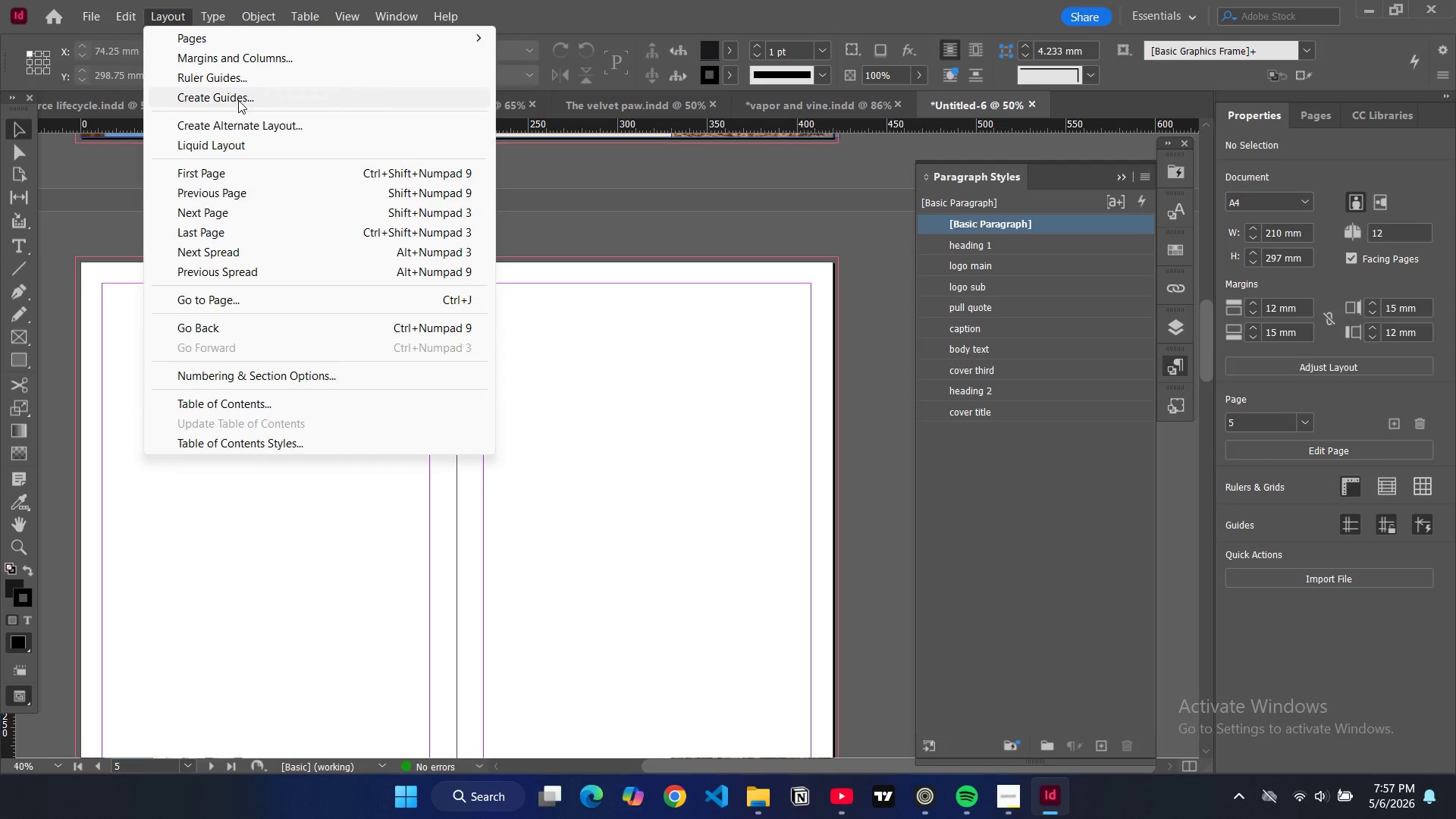 
left_click([238, 100])
 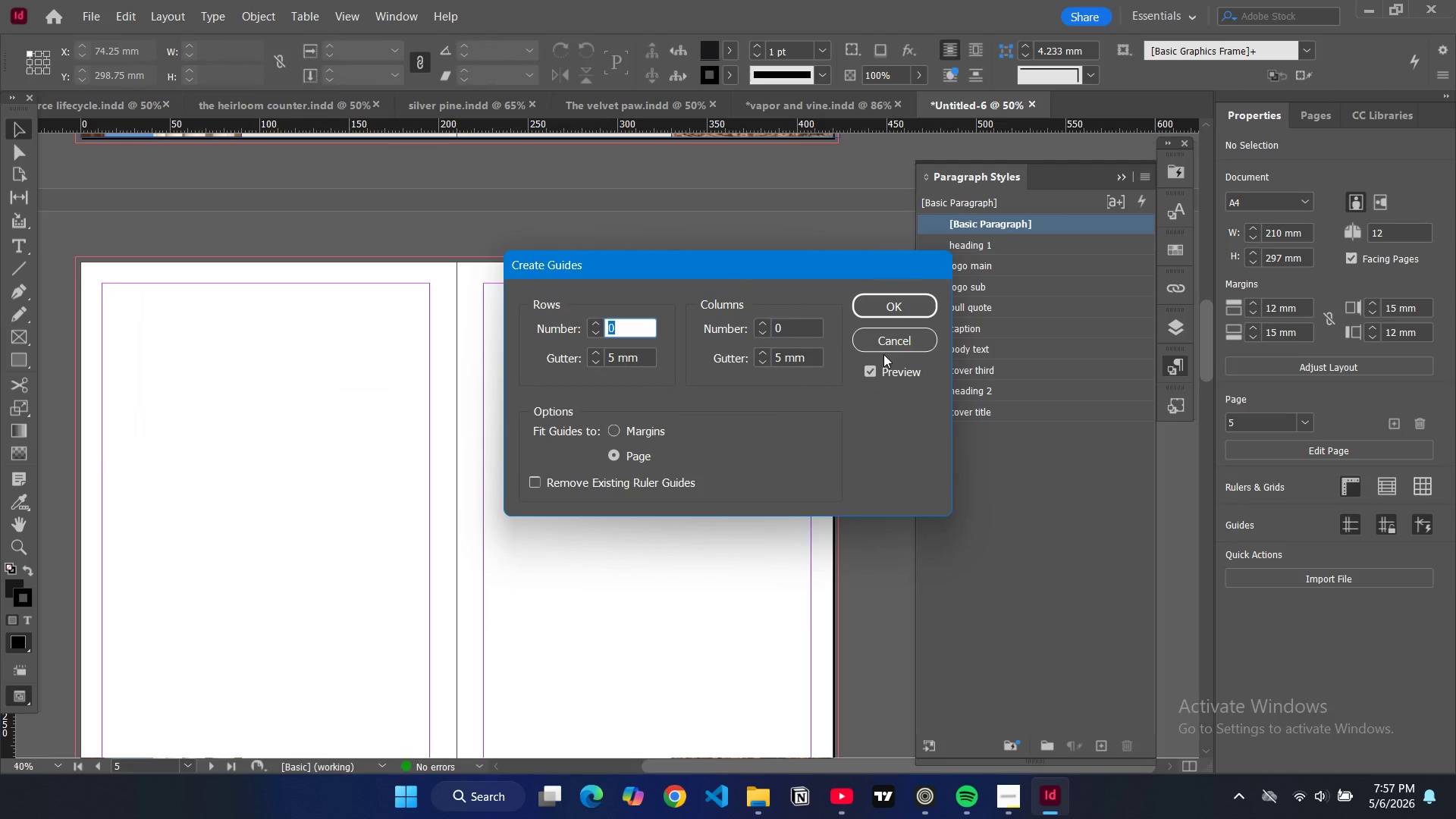 
left_click([880, 343])
 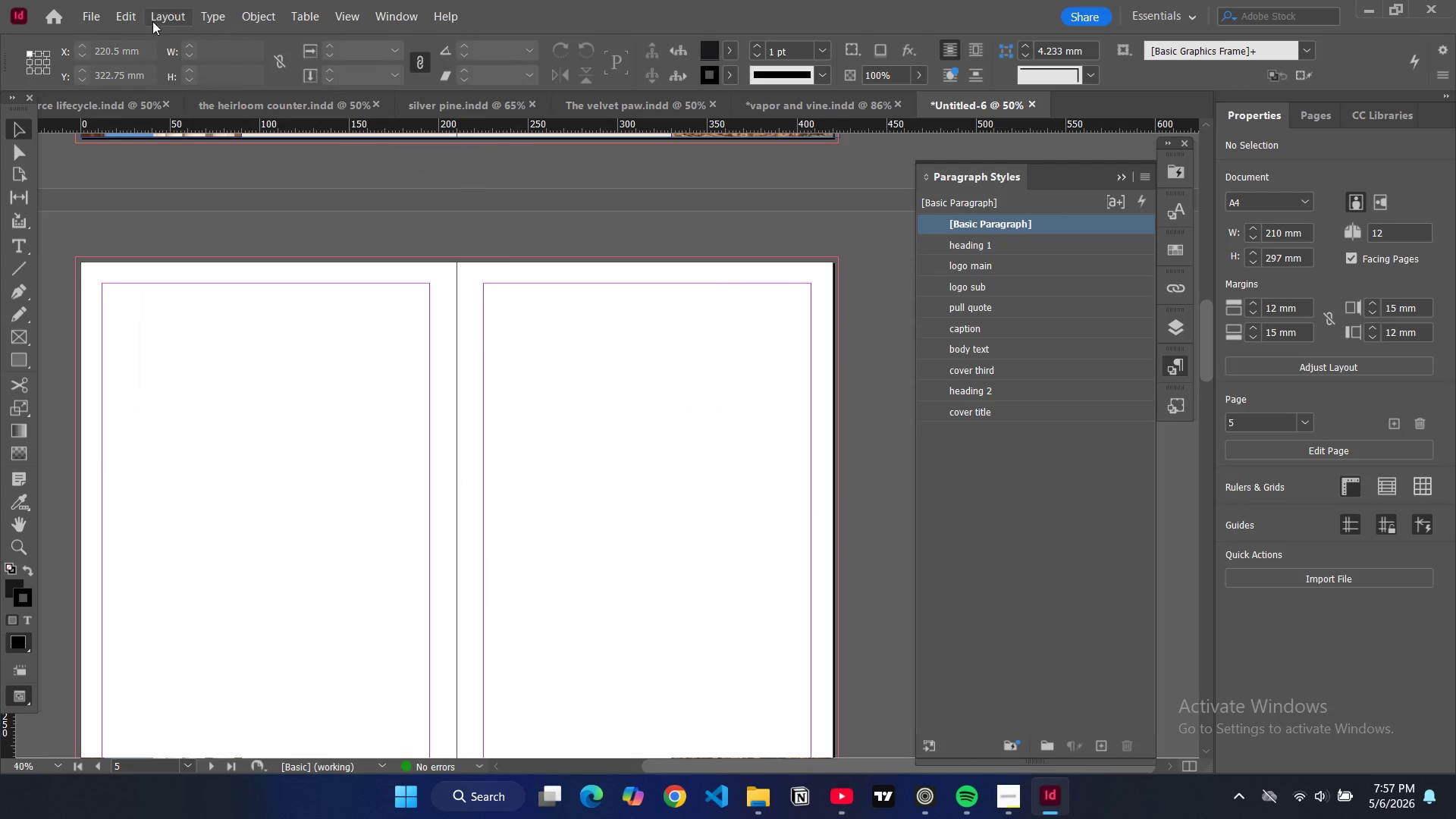 
left_click([151, 21])
 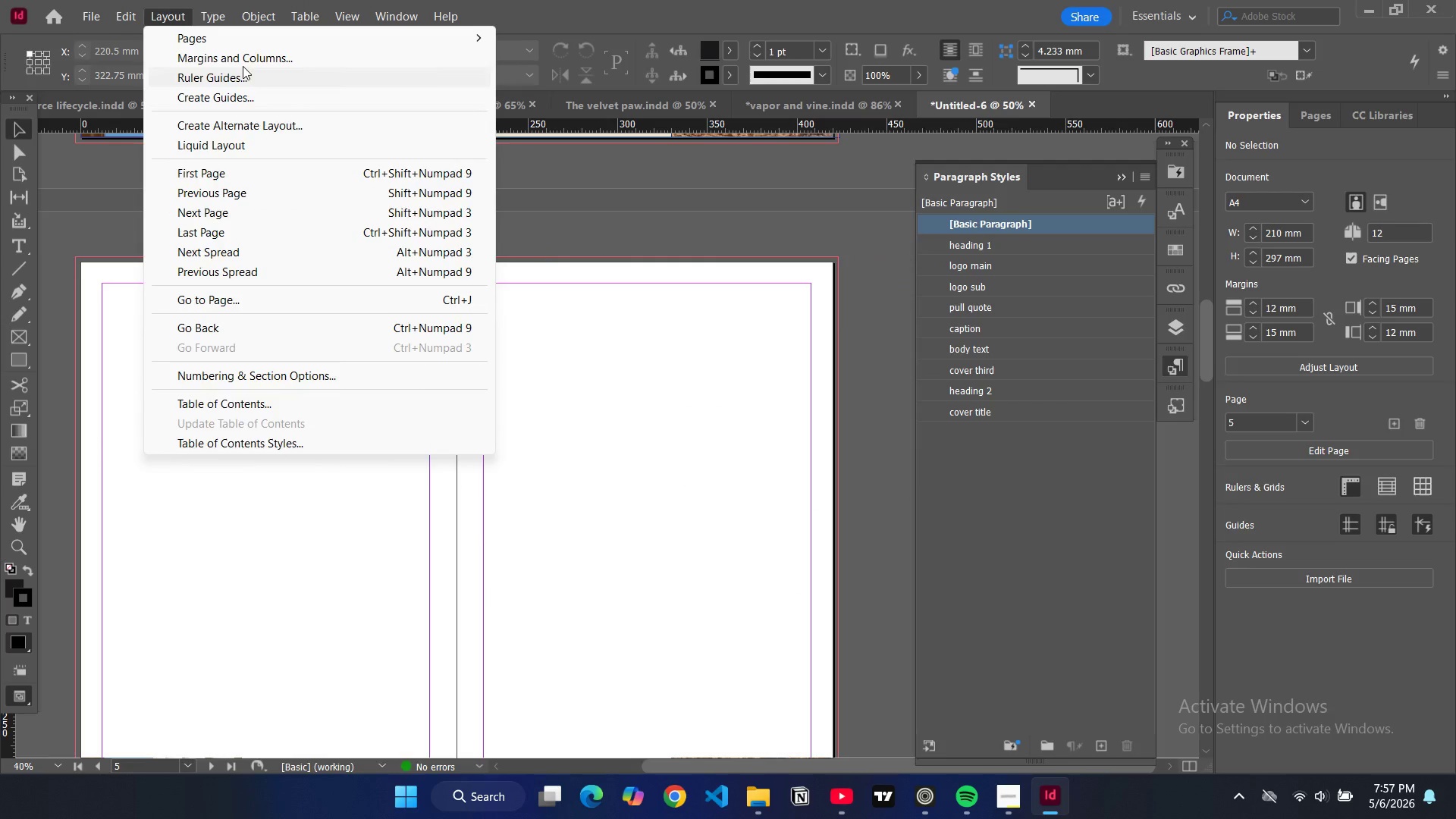 
left_click([243, 60])
 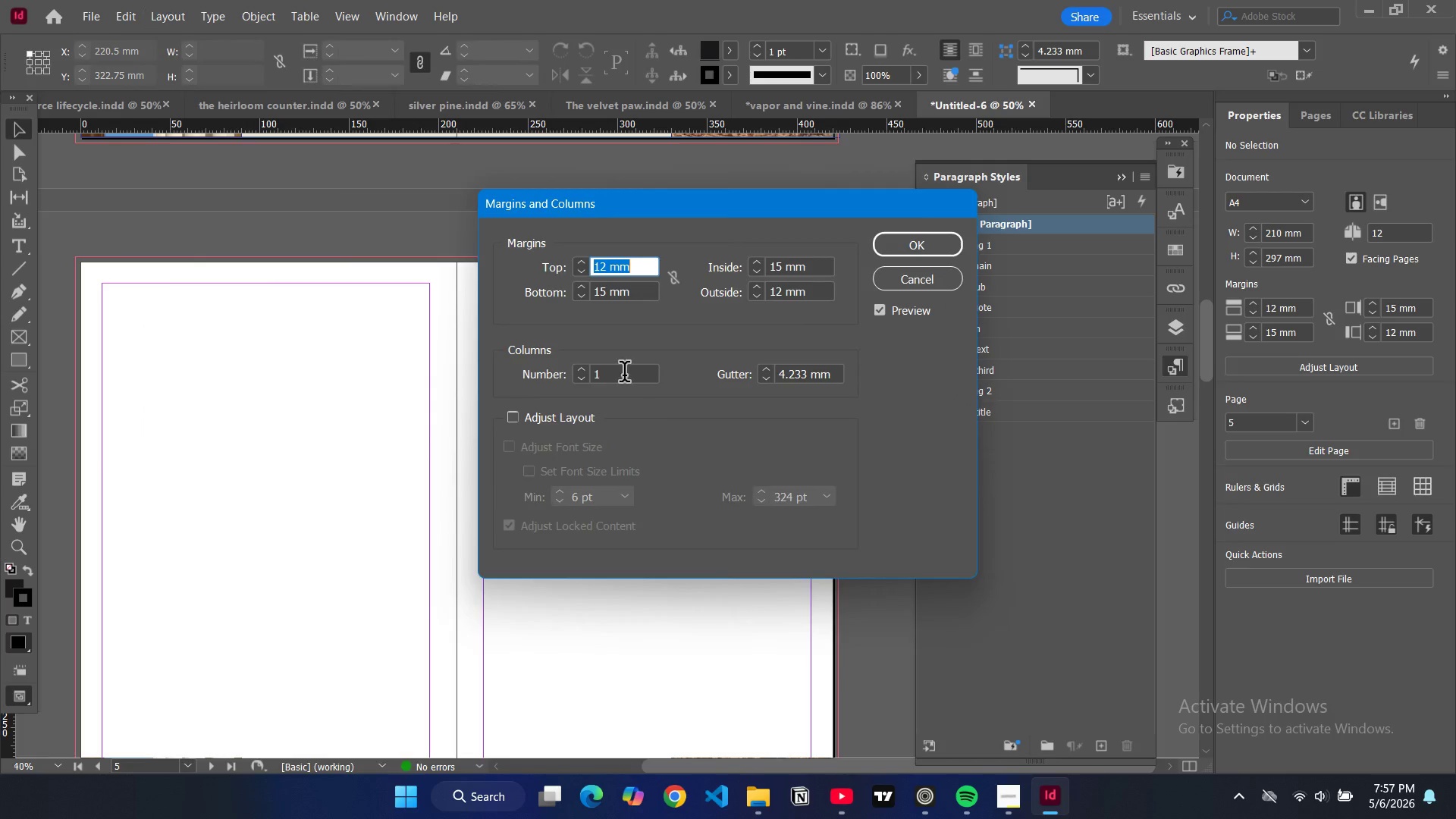 
left_click([613, 371])
 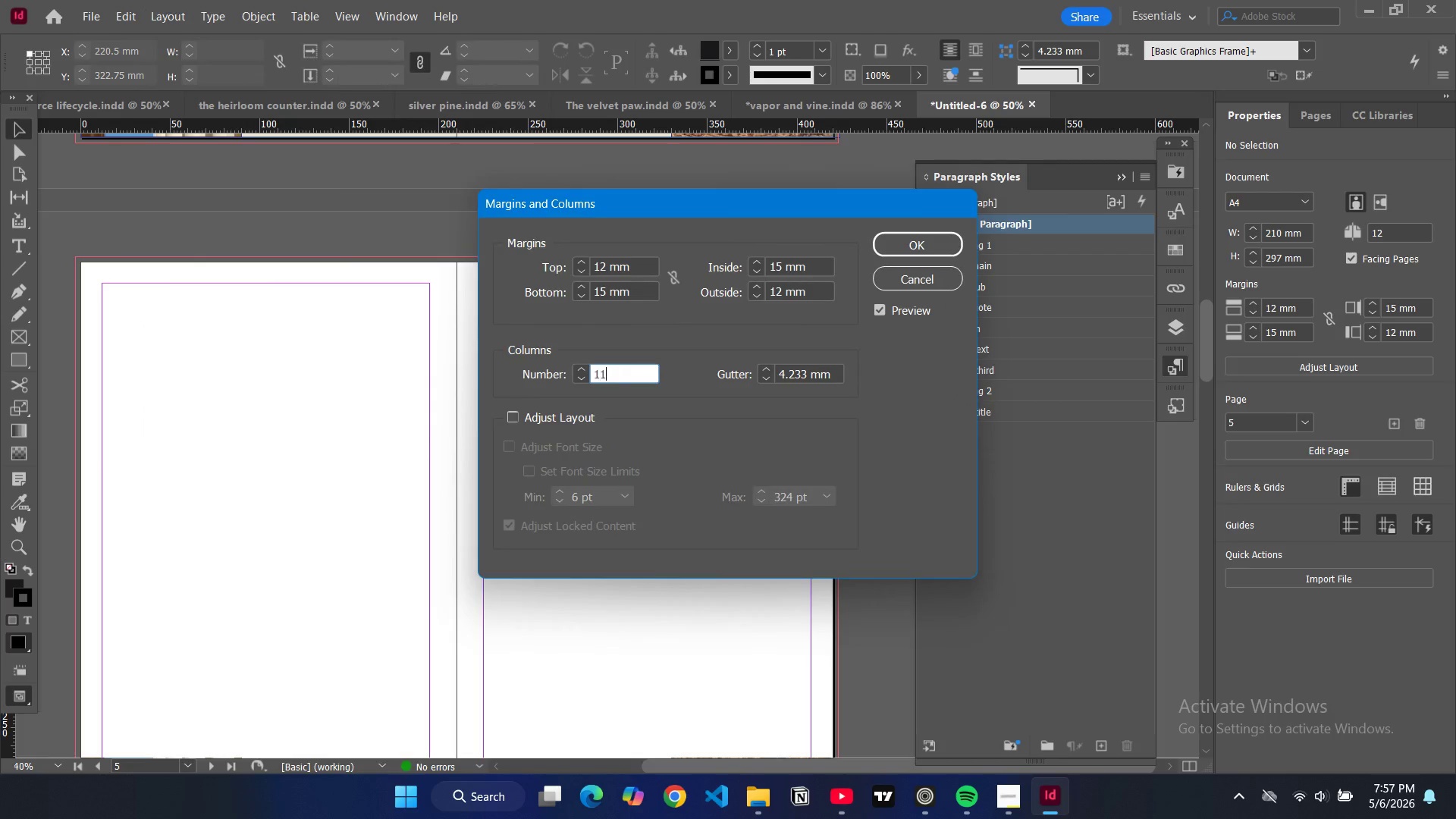 
type(12)
key(Backspace)
key(Backspace)
type(2)
 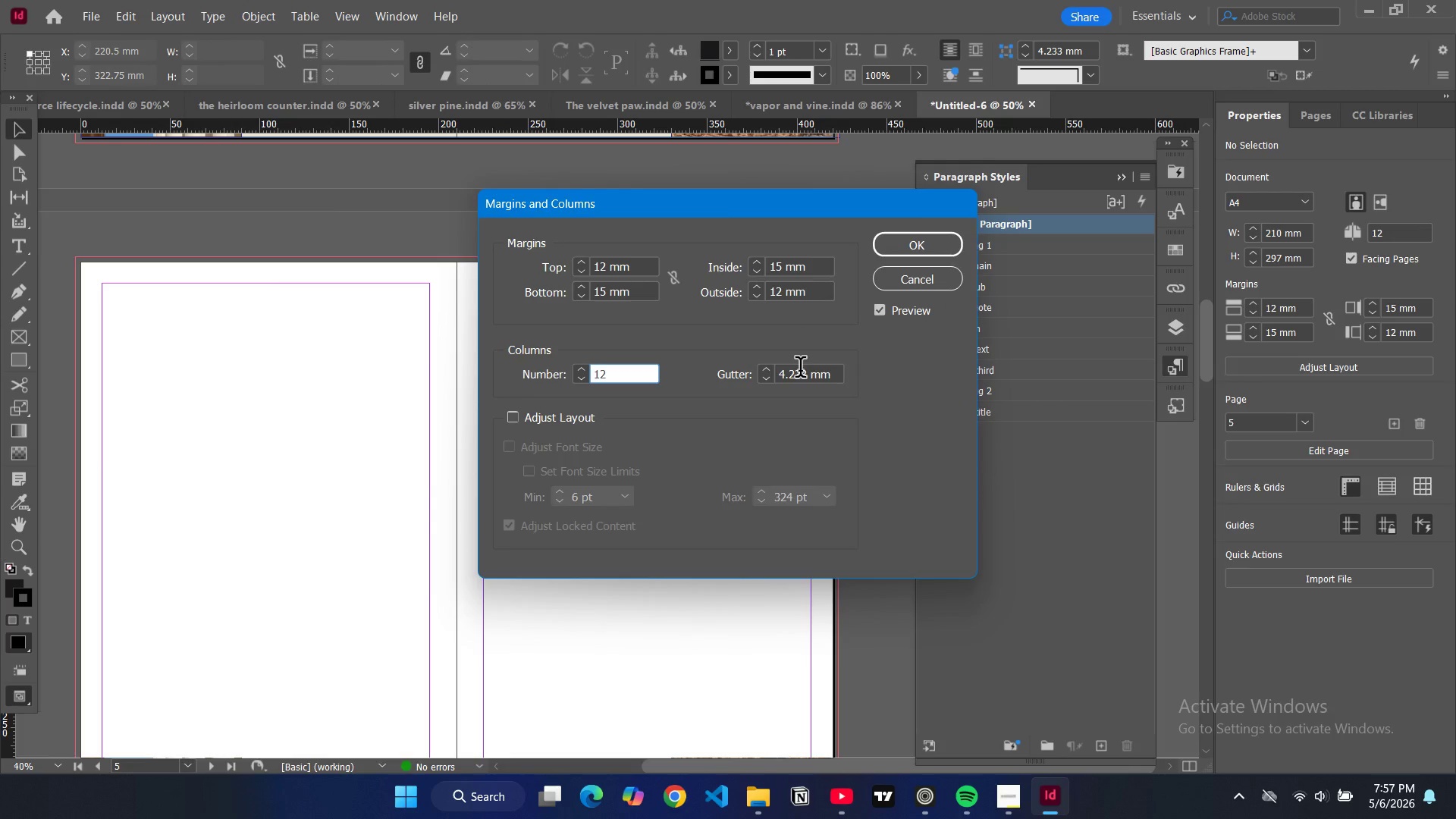 
double_click([800, 370])
 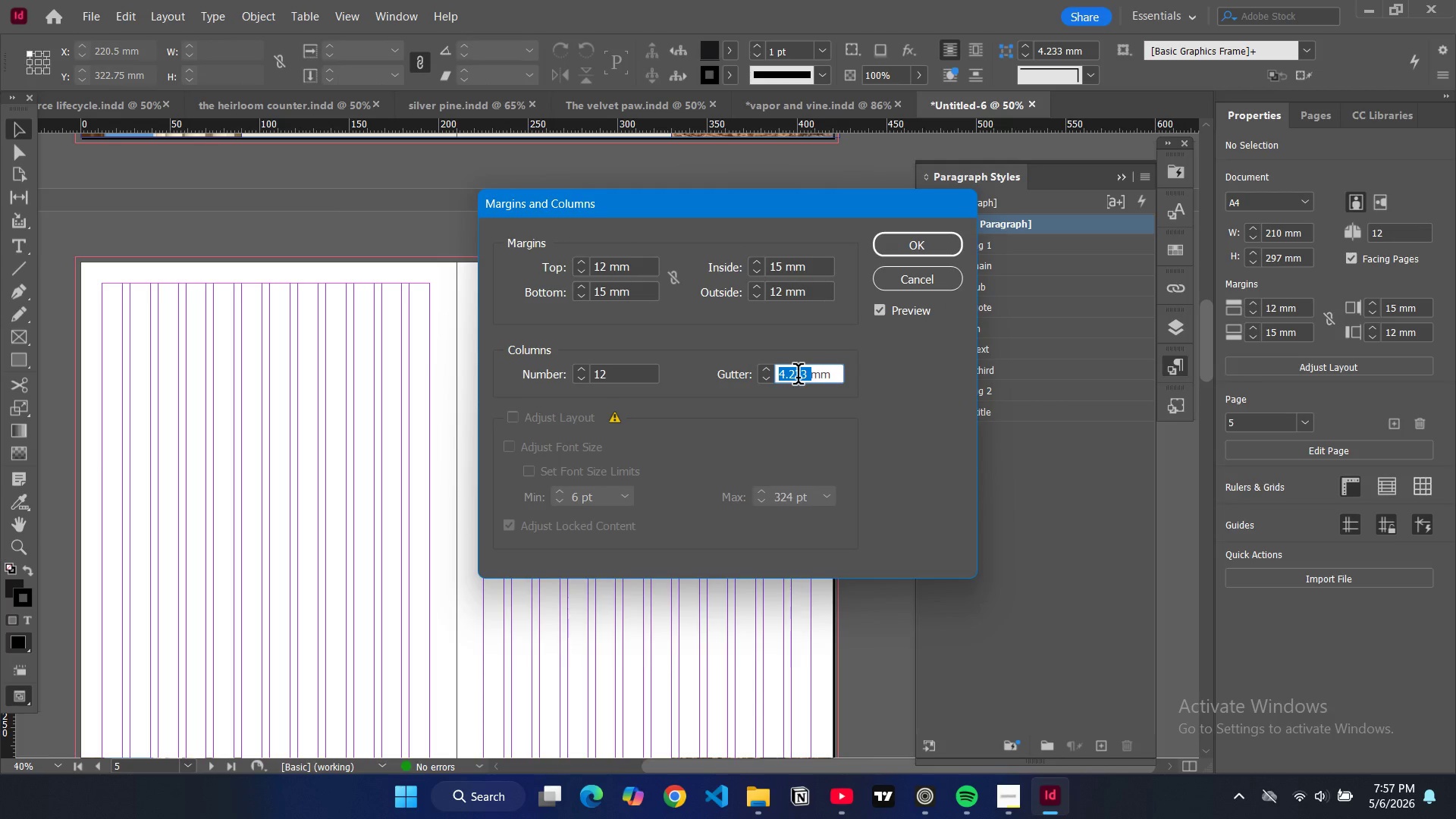 
key(4)
 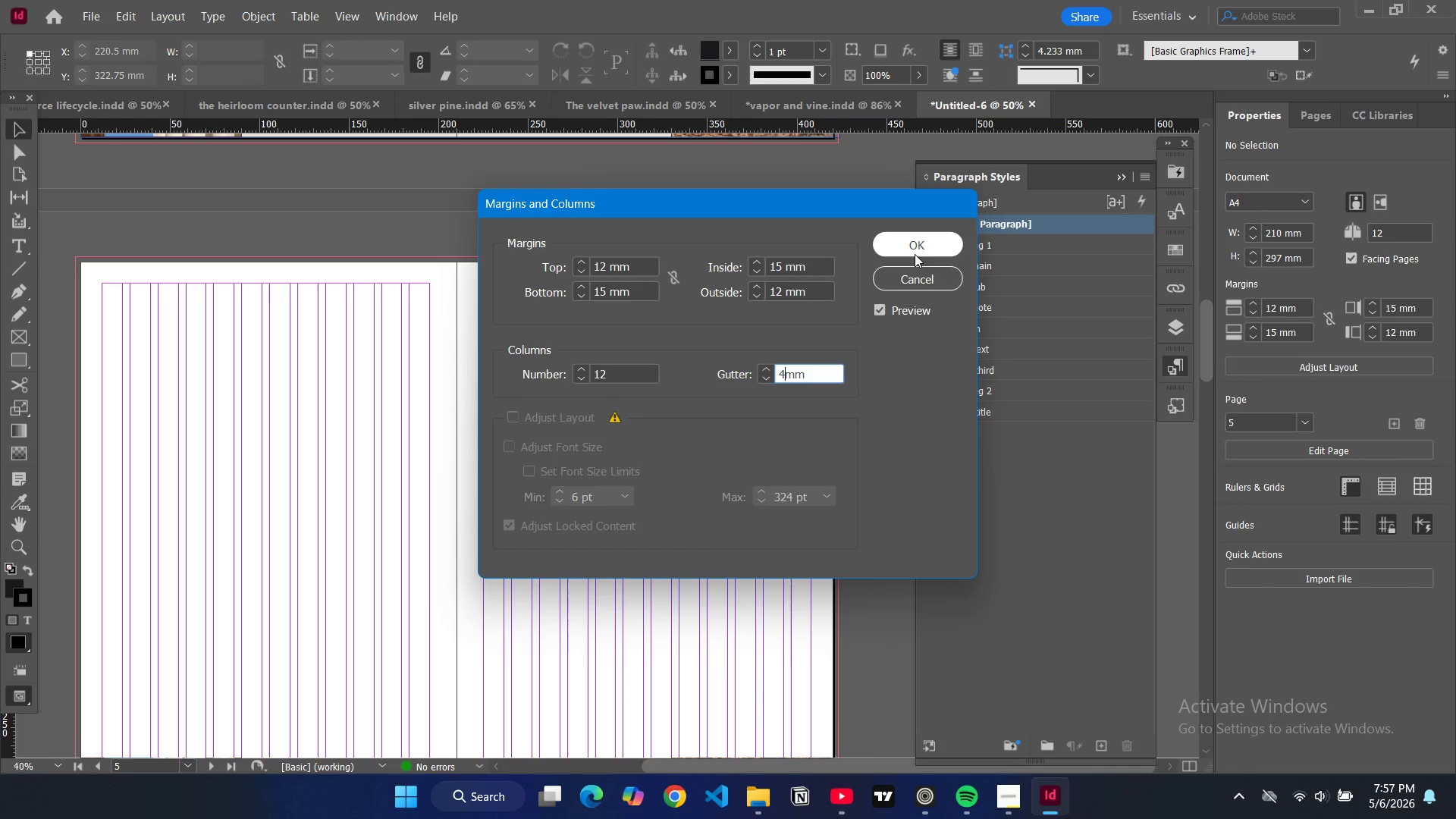 
left_click([917, 243])
 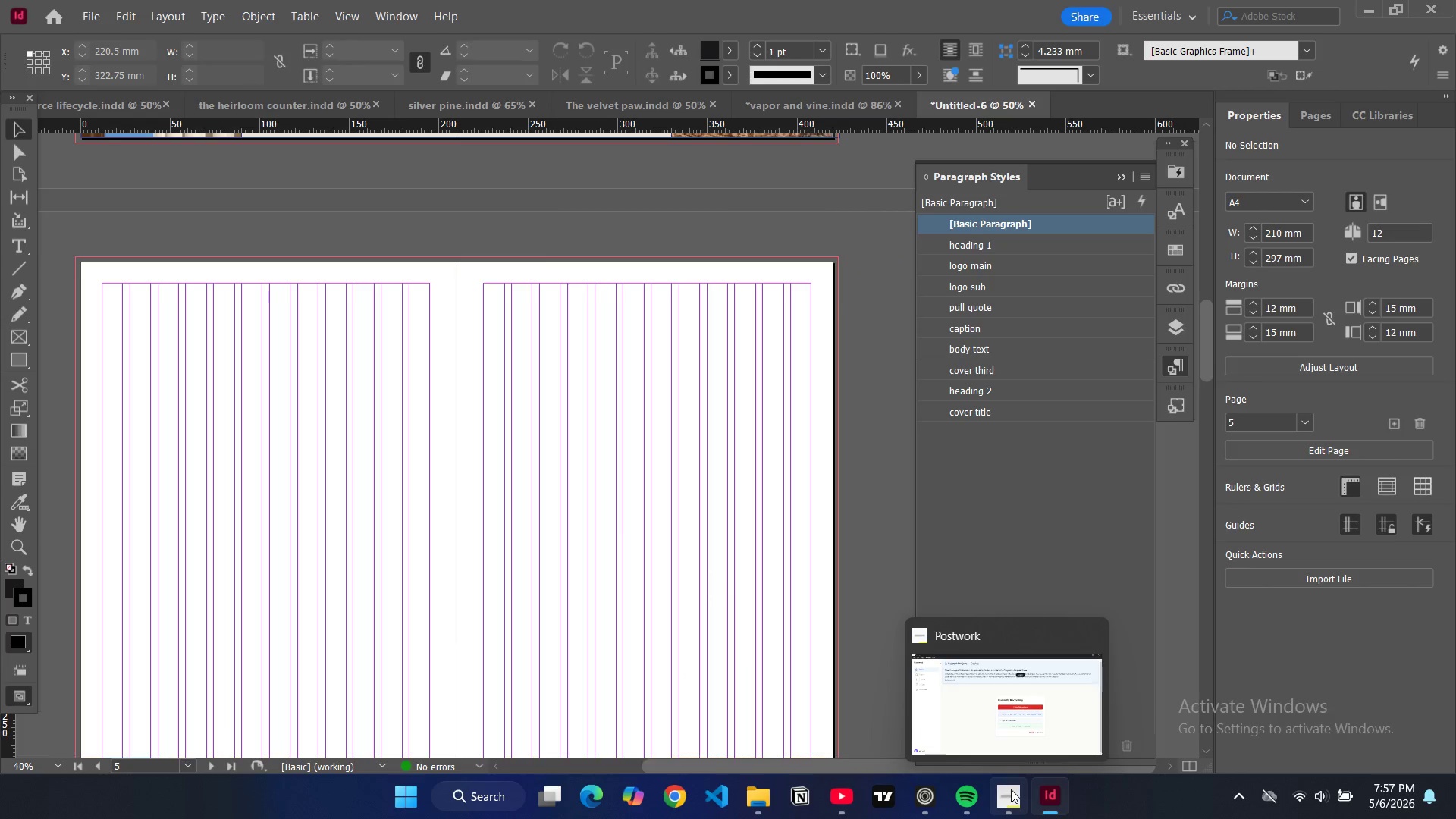 
left_click_drag(start_coordinate=[1011, 789], to_coordinate=[1011, 786])
 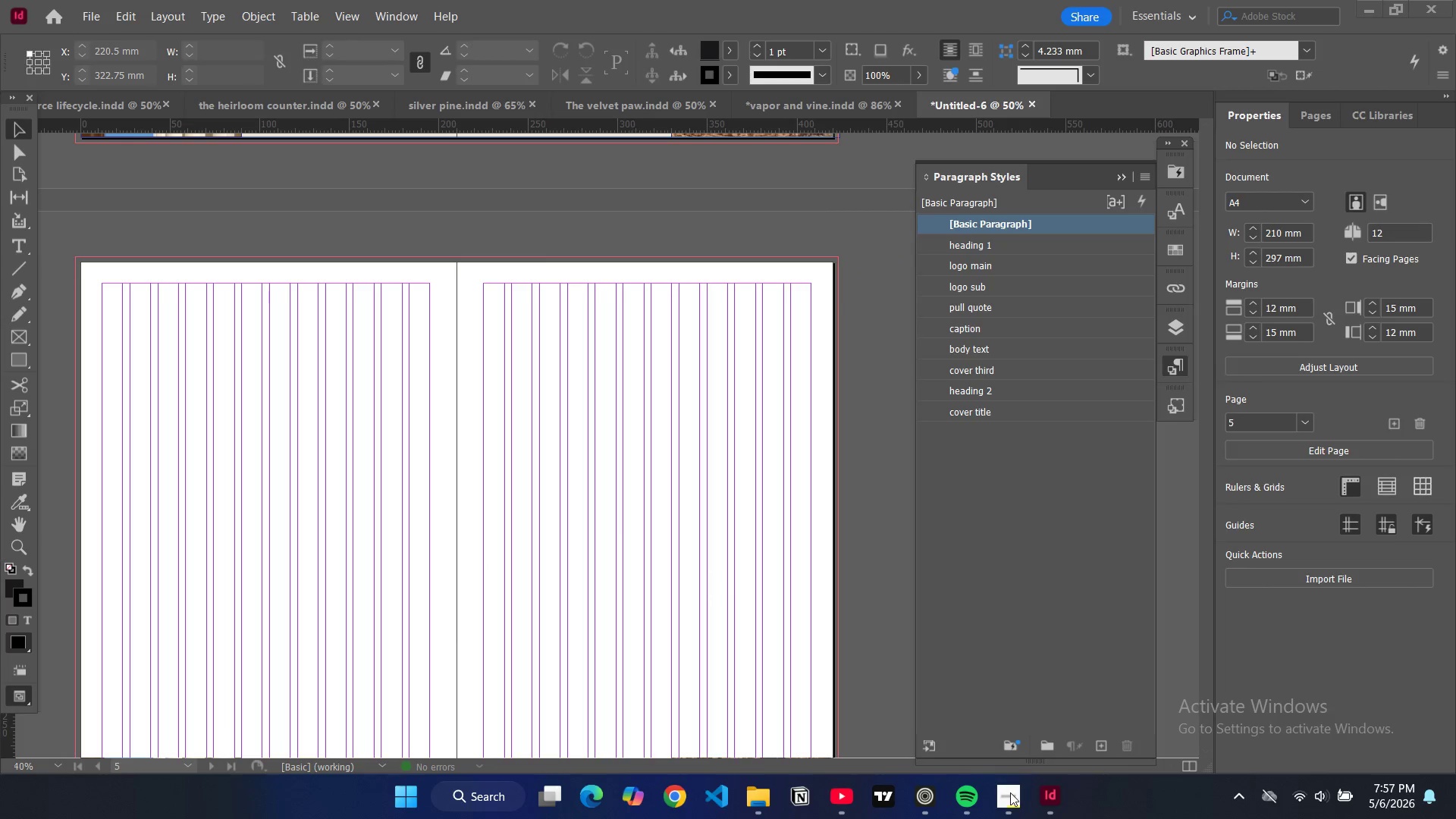 
left_click([1010, 792])